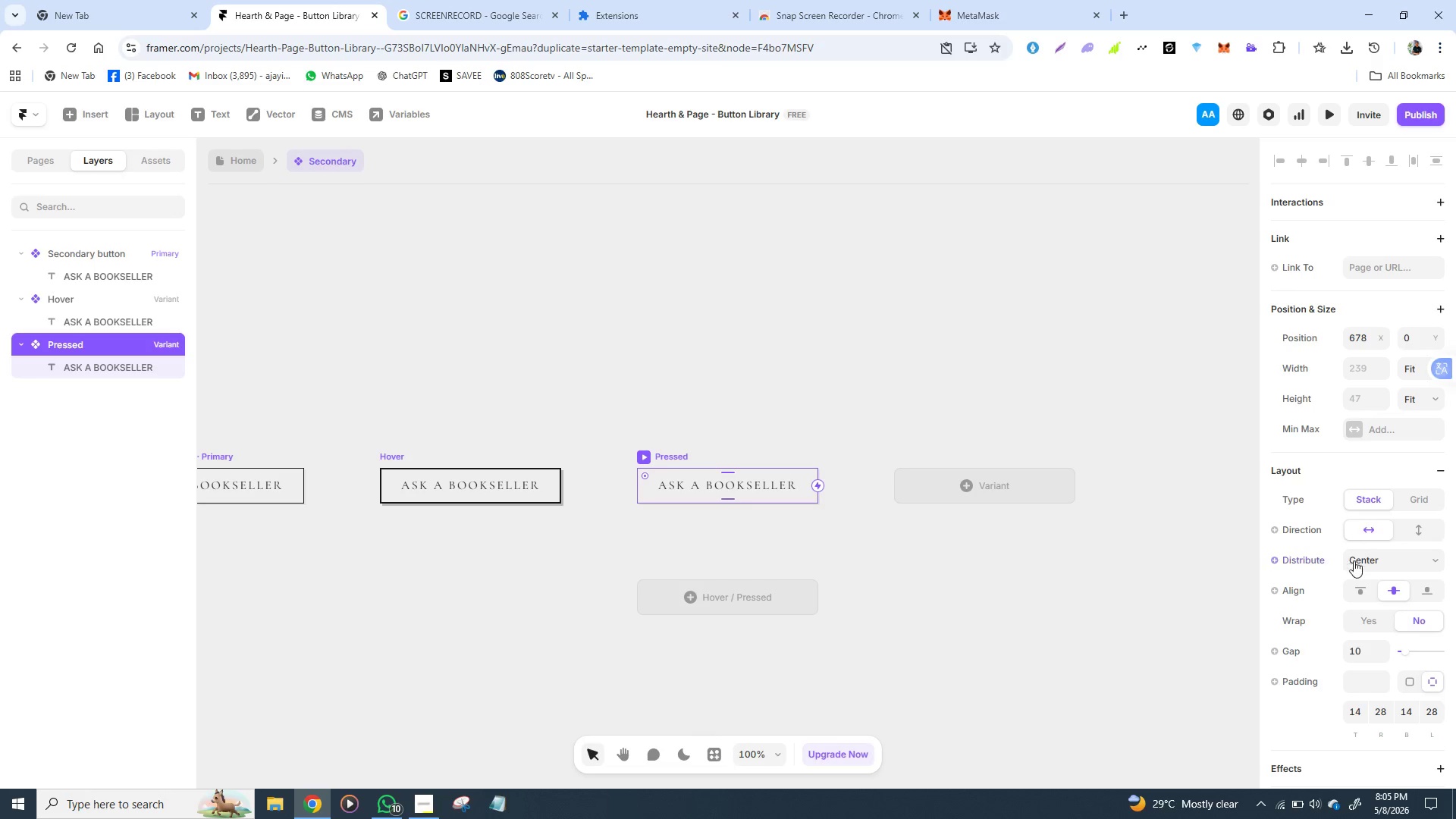 
scroll: coordinate [1351, 593], scroll_direction: down, amount: 3.0
 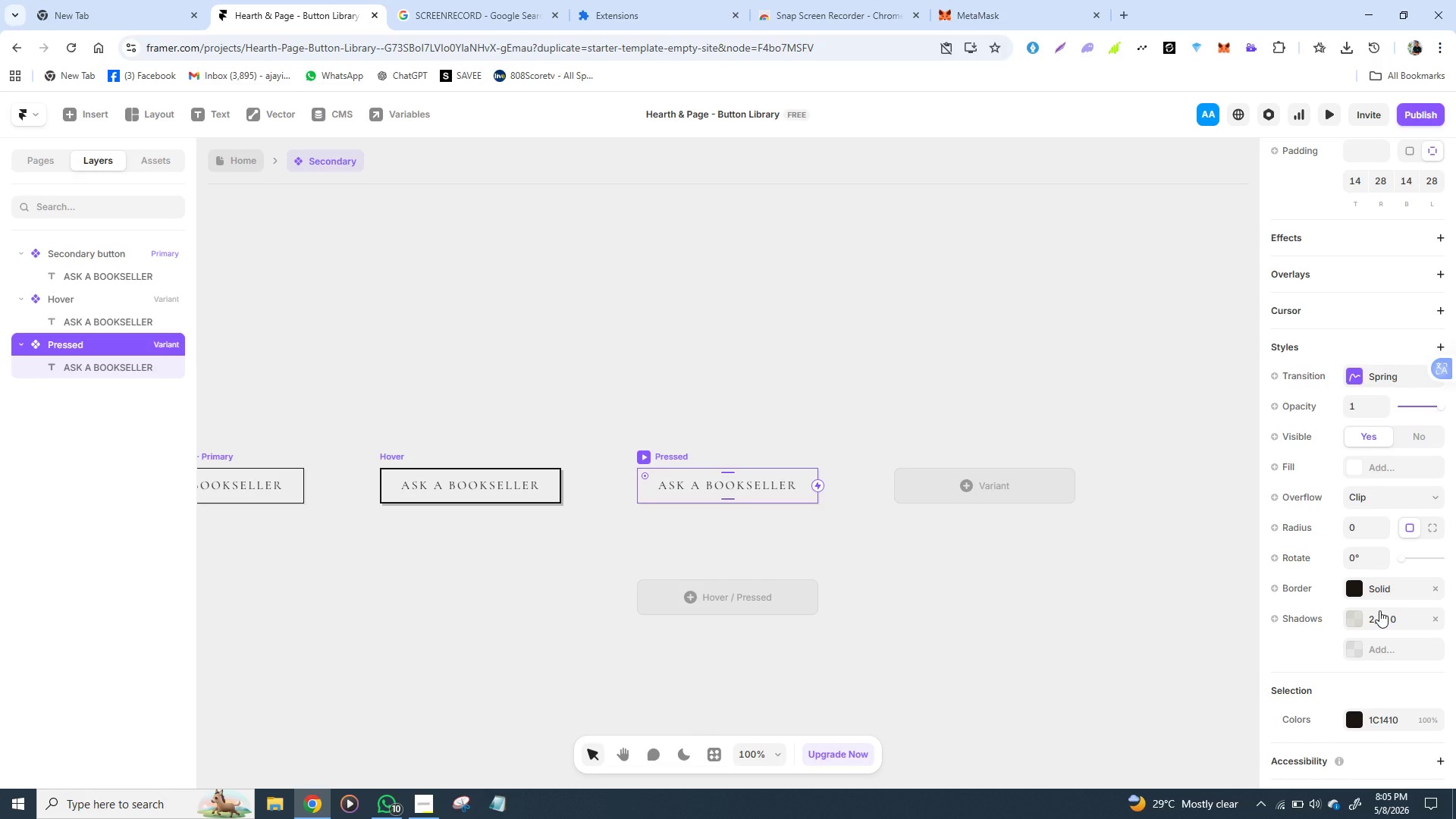 
wait(23.11)
 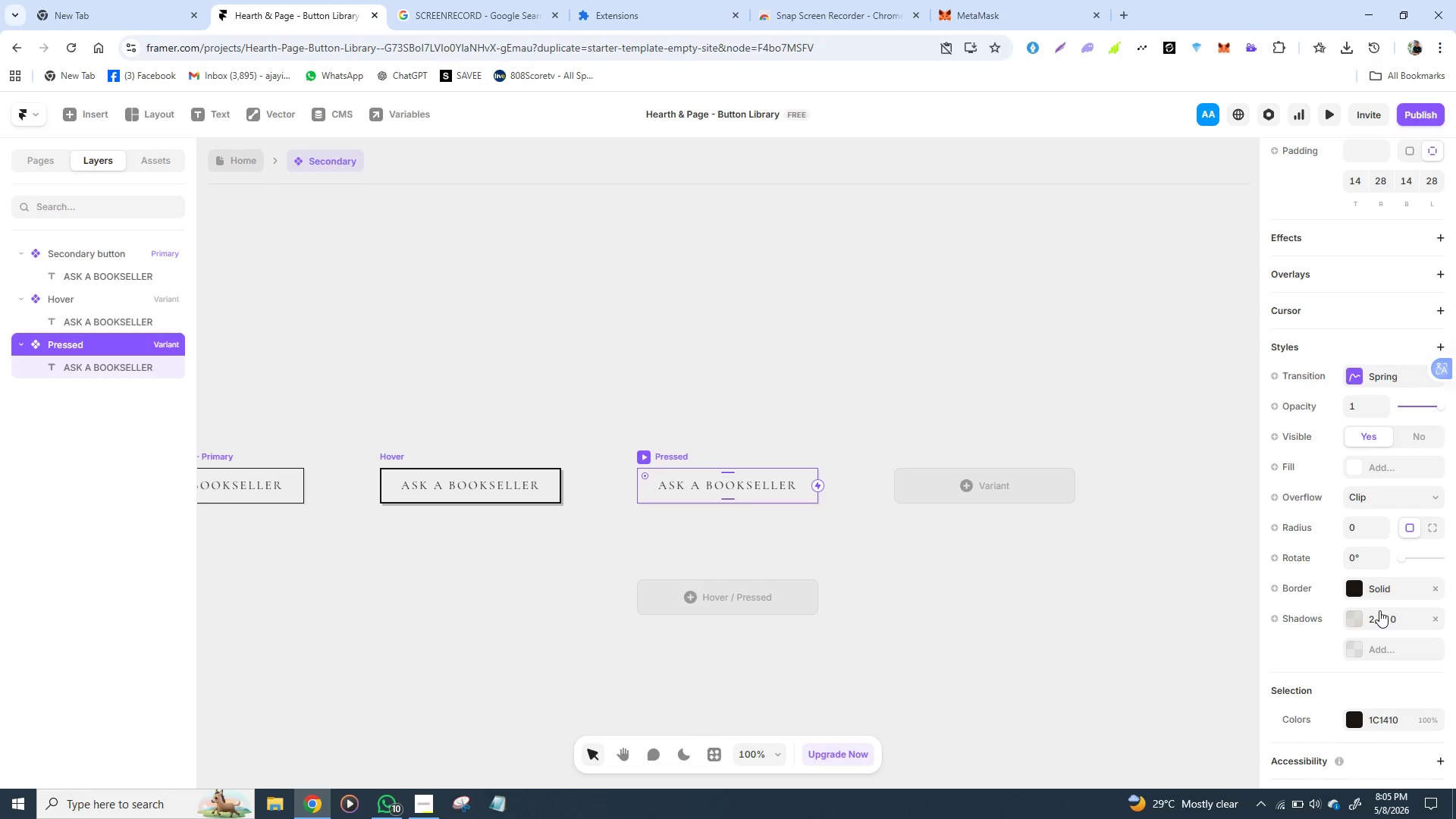 
left_click([1175, 669])
 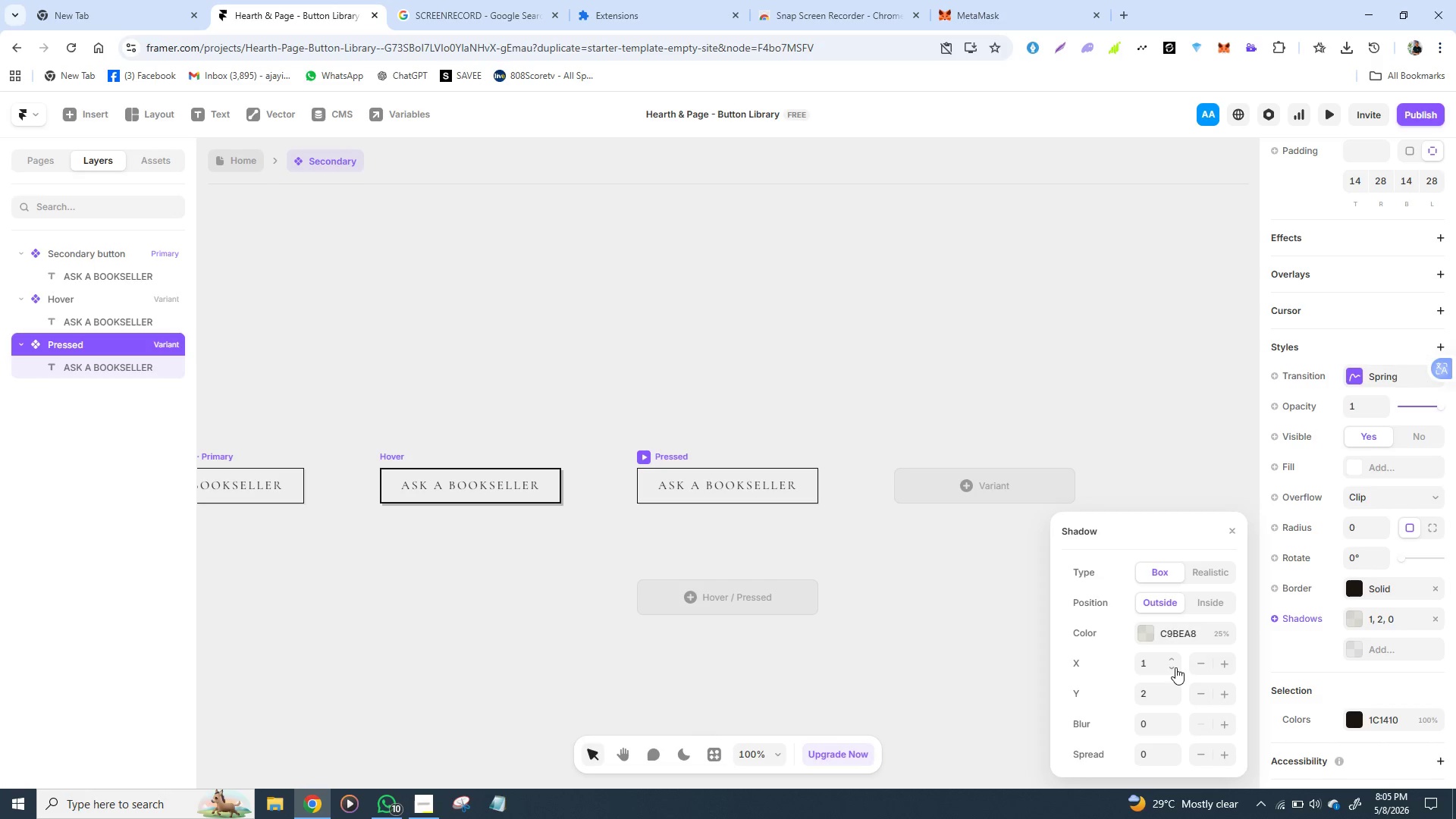 
left_click([1175, 667])
 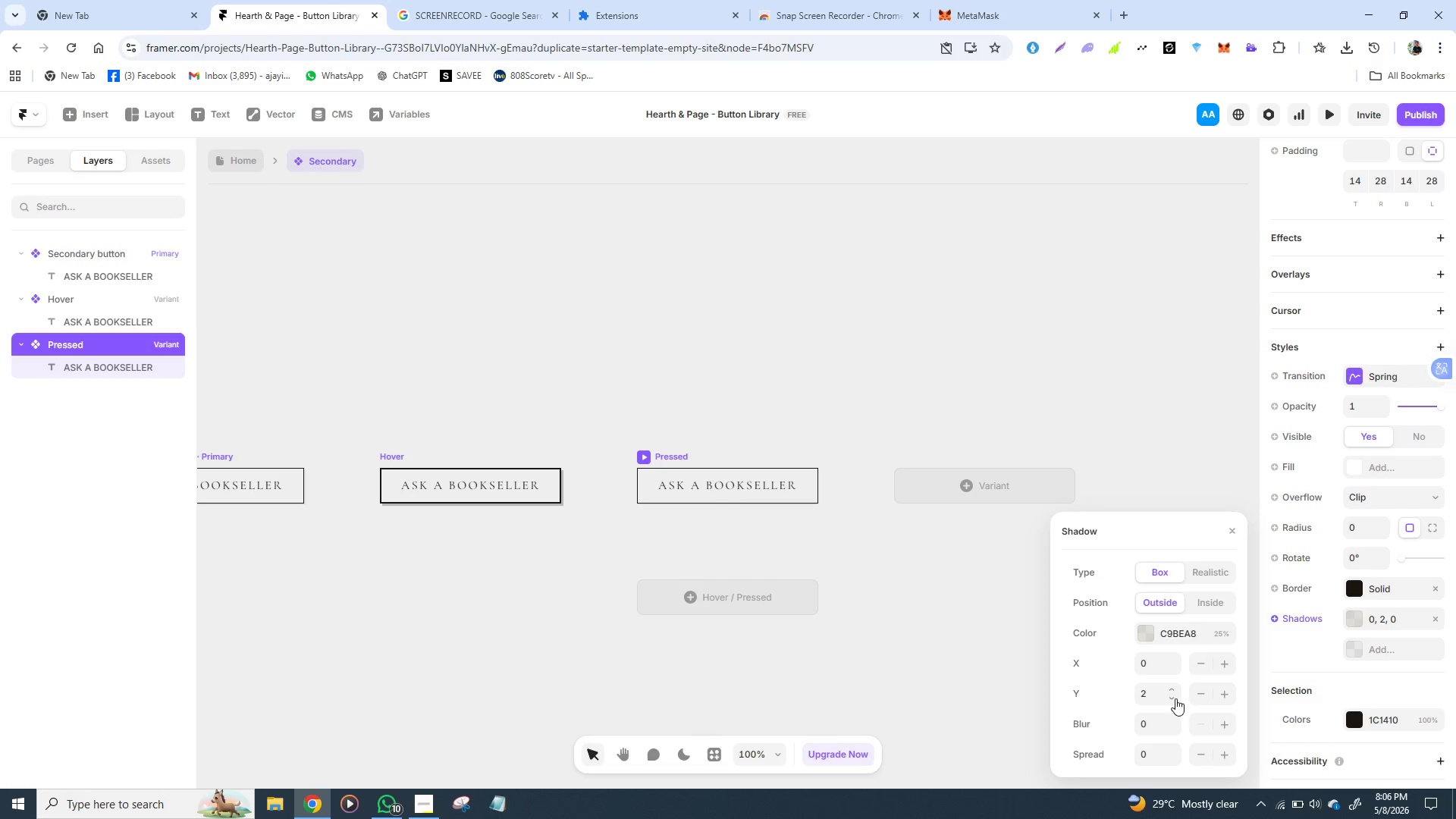 
left_click([1172, 695])
 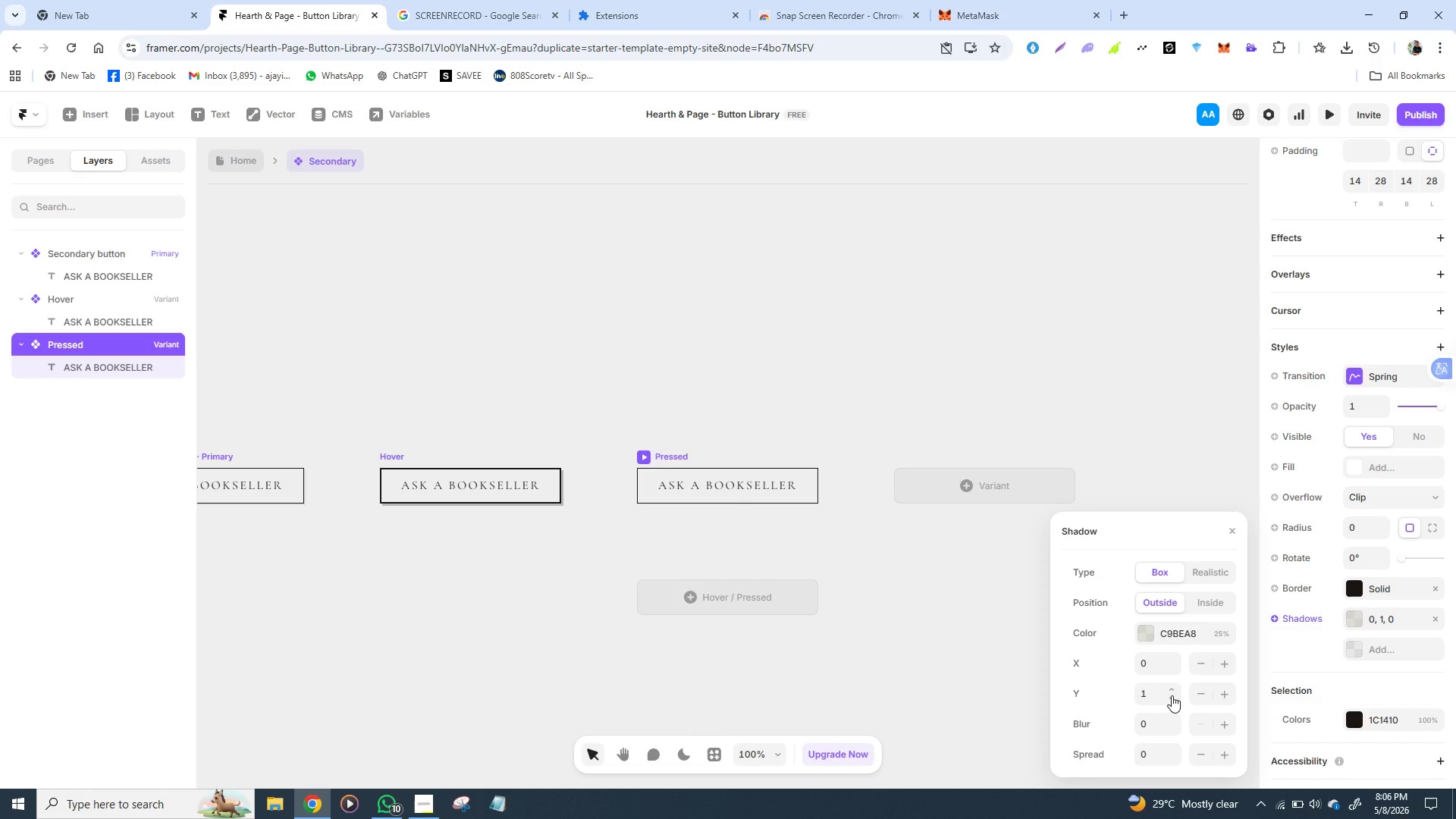 
left_click([1172, 695])
 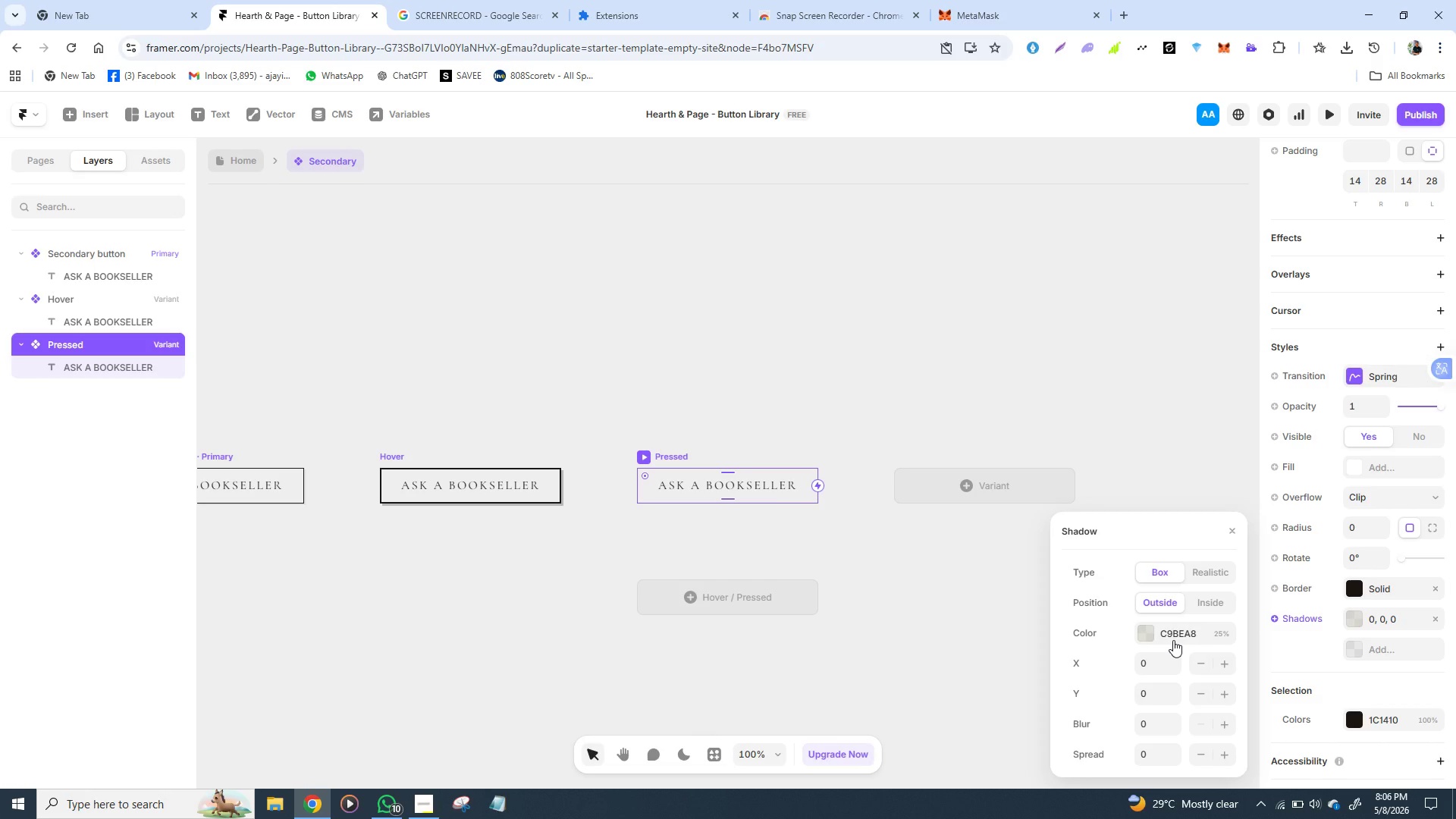 
wait(14.08)
 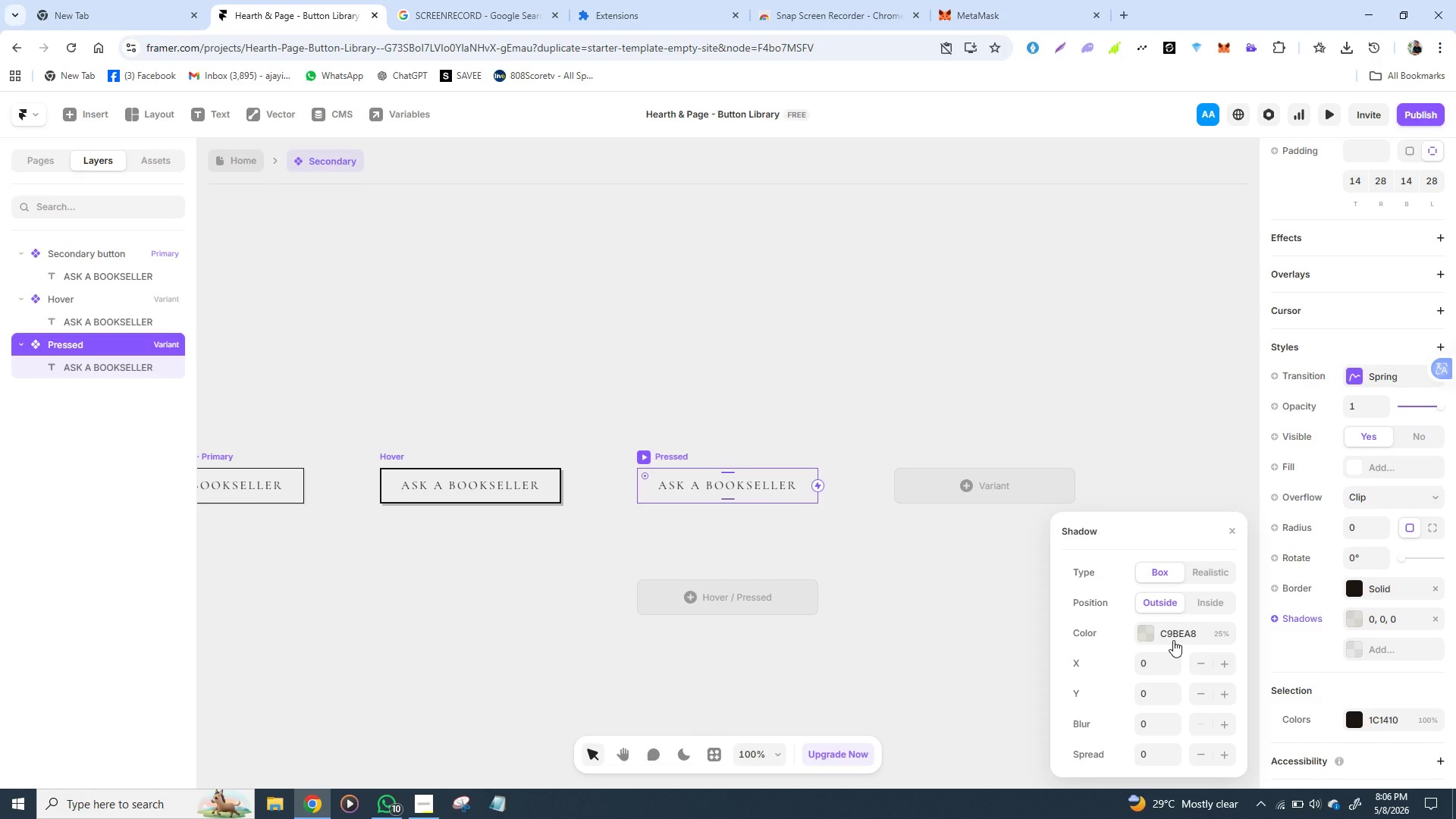 
left_click([1174, 465])
 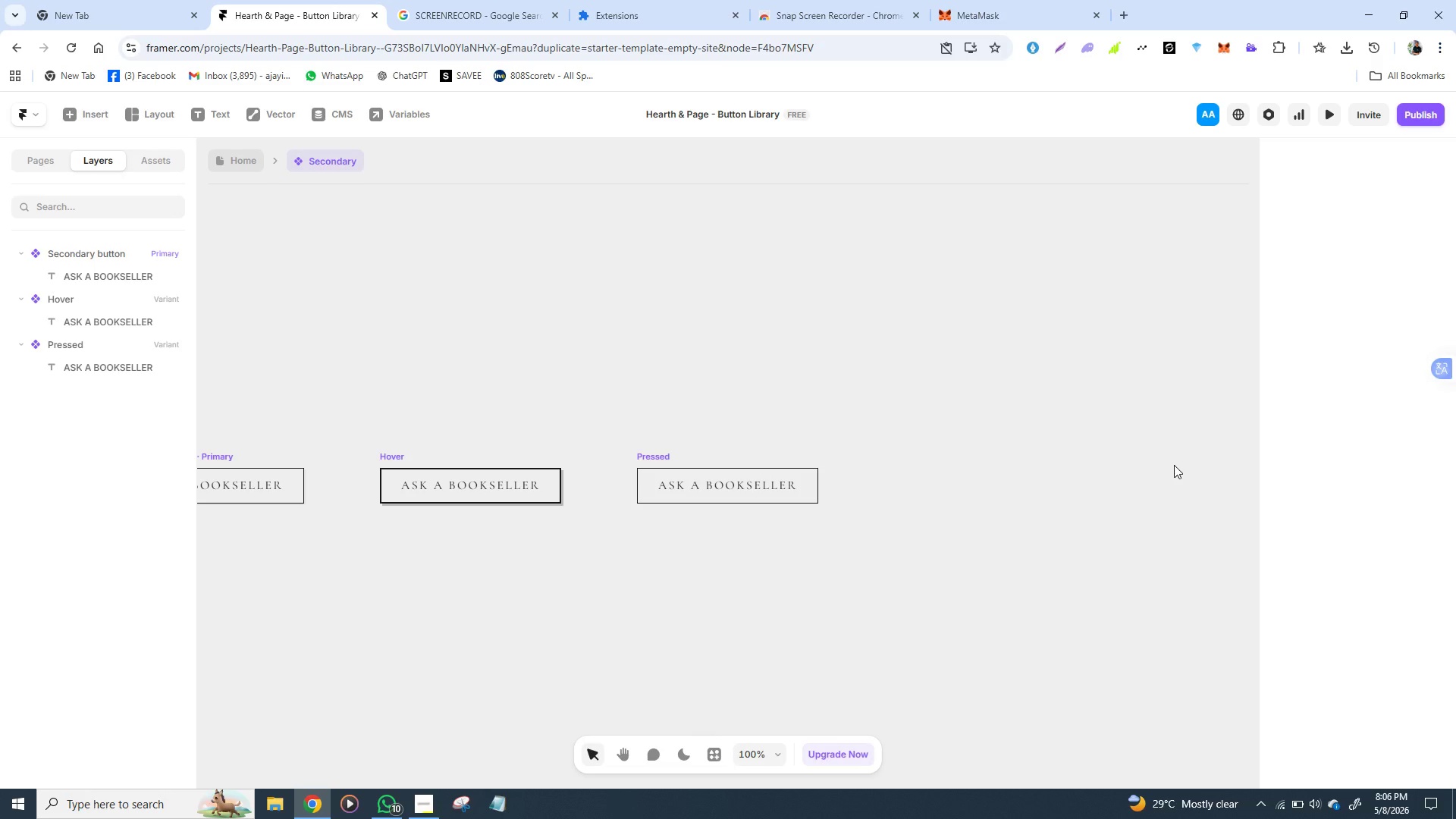 
wait(7.37)
 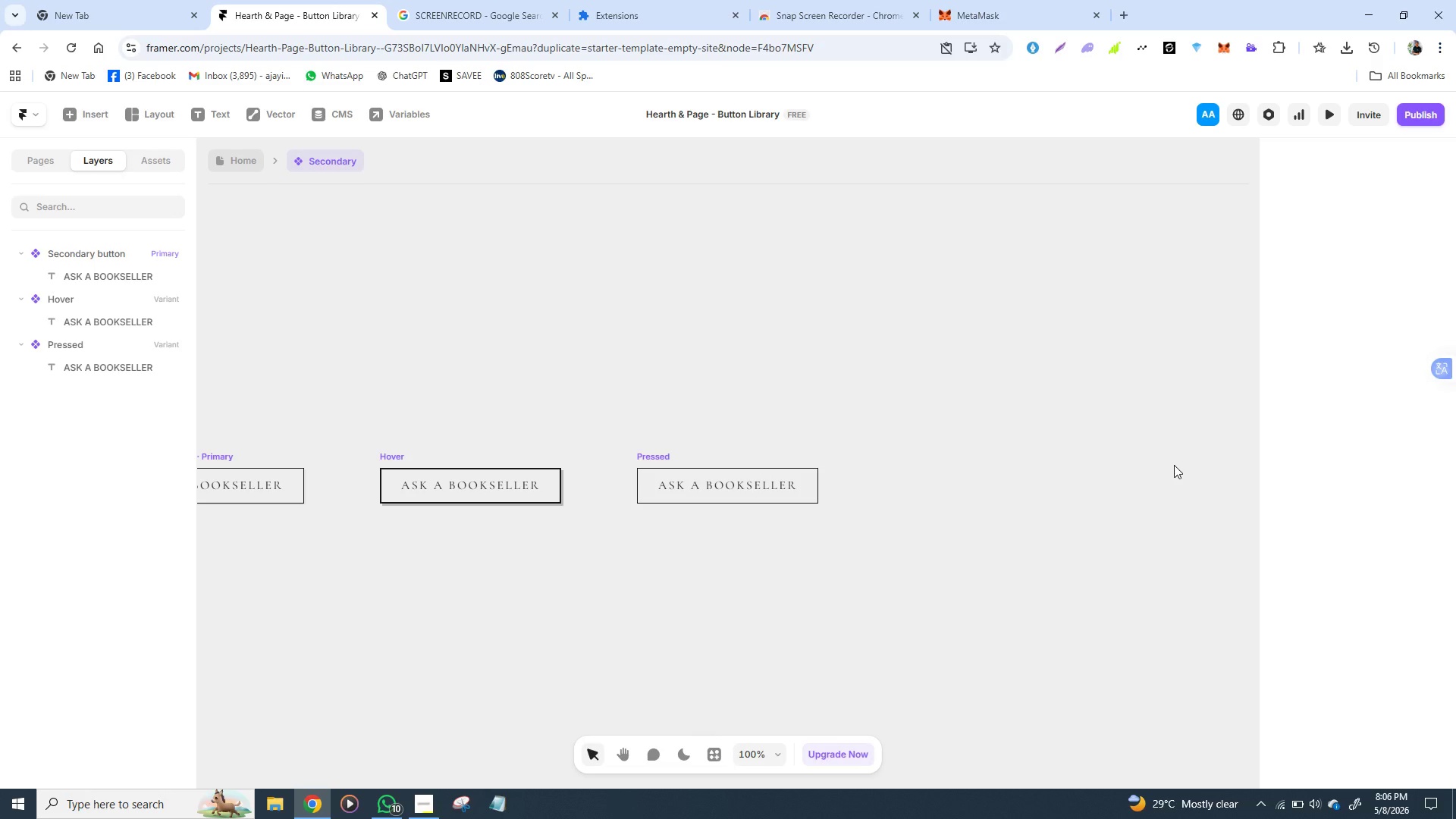 
mouse_move([1024, 485])
 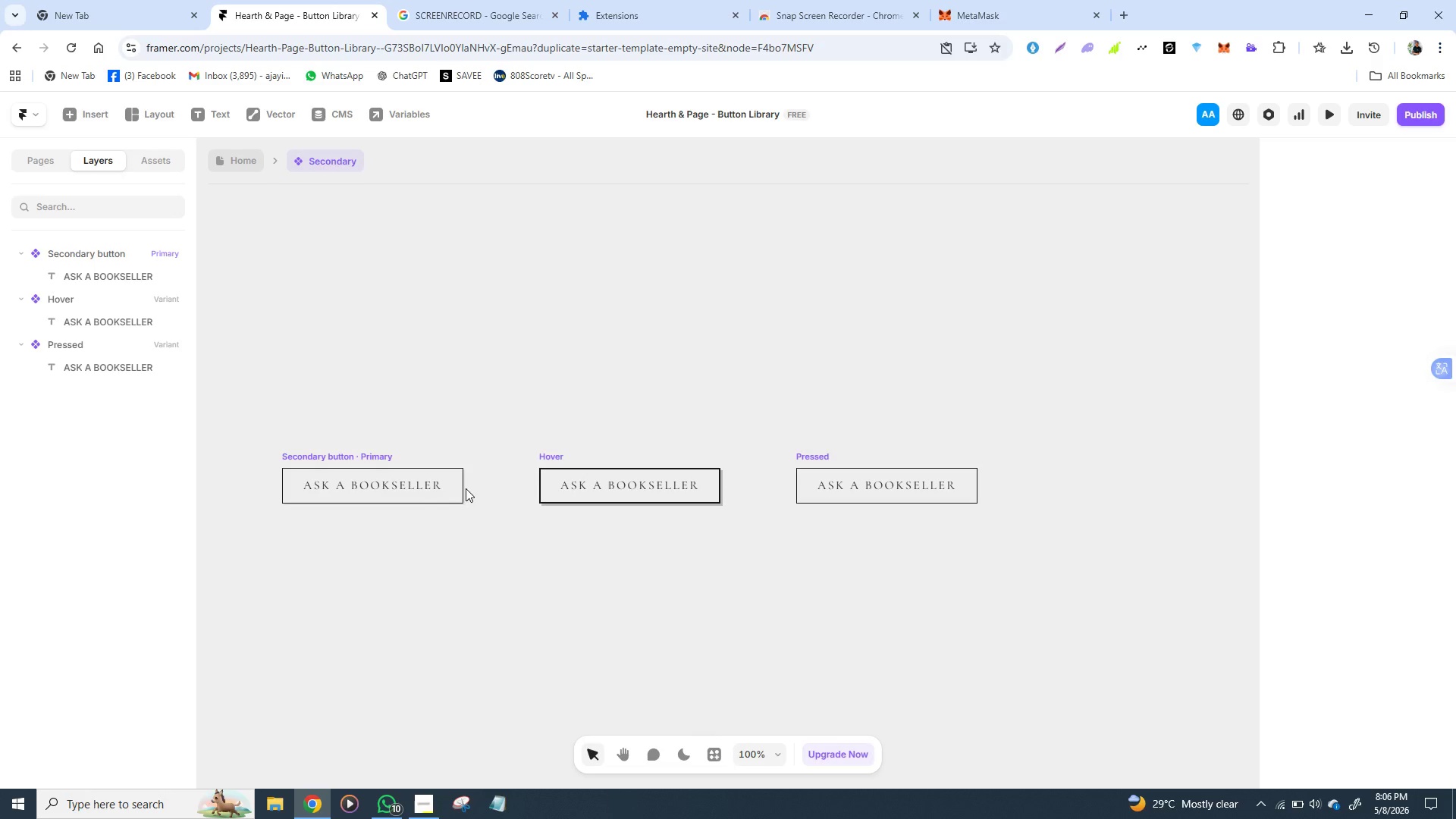 
left_click([463, 488])
 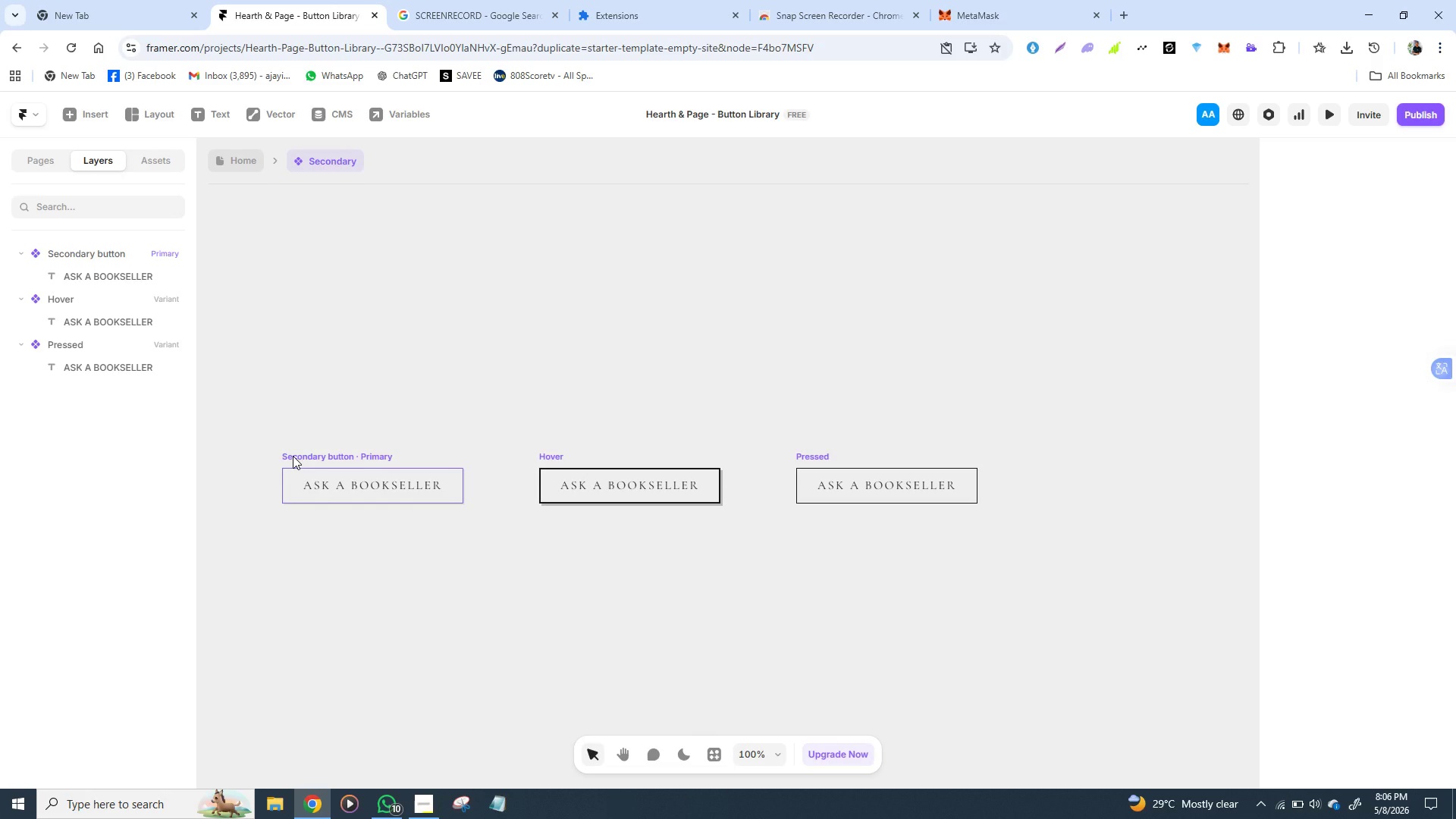 
left_click([293, 456])
 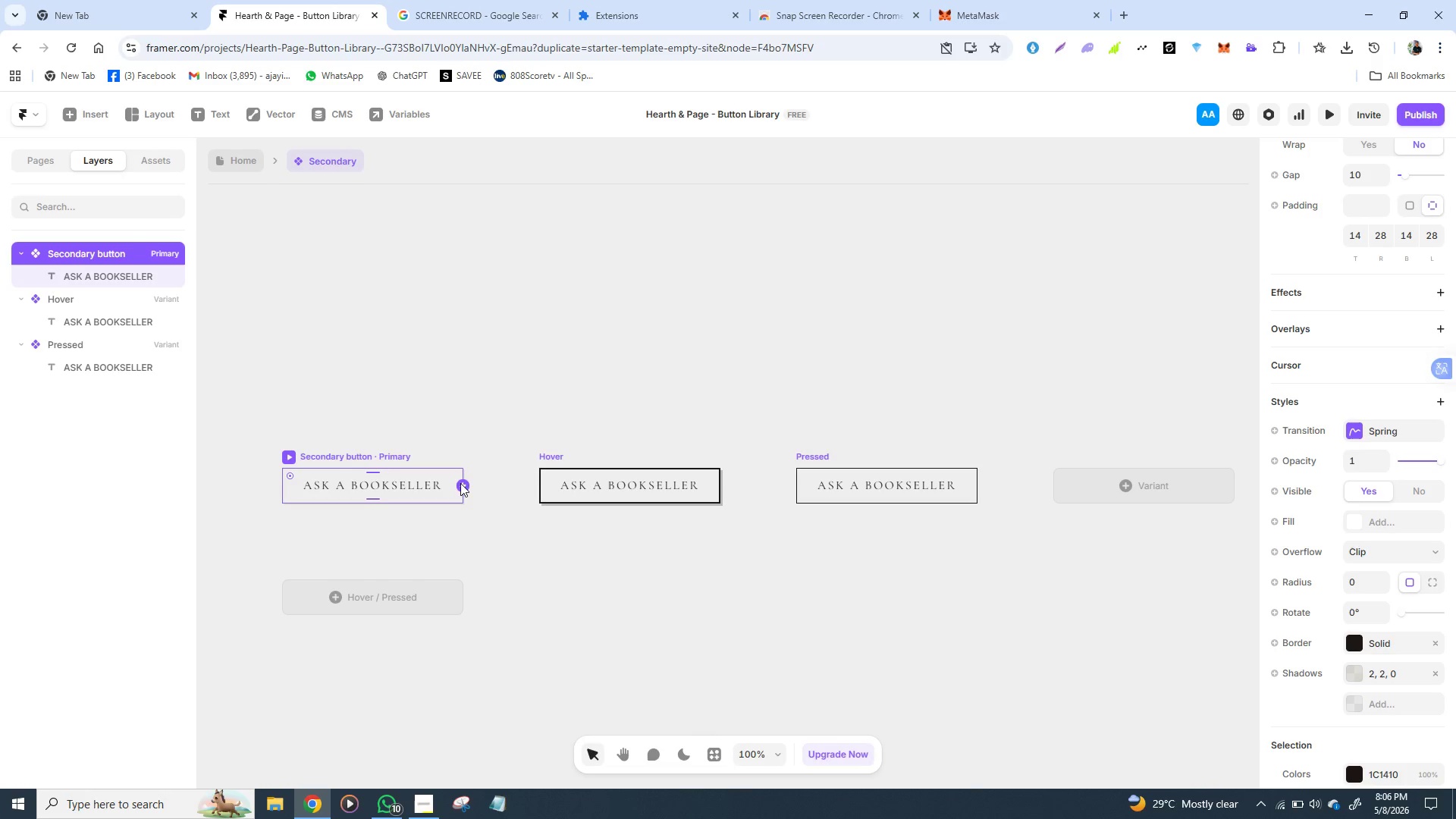 
left_click_drag(start_coordinate=[462, 483], to_coordinate=[558, 473])
 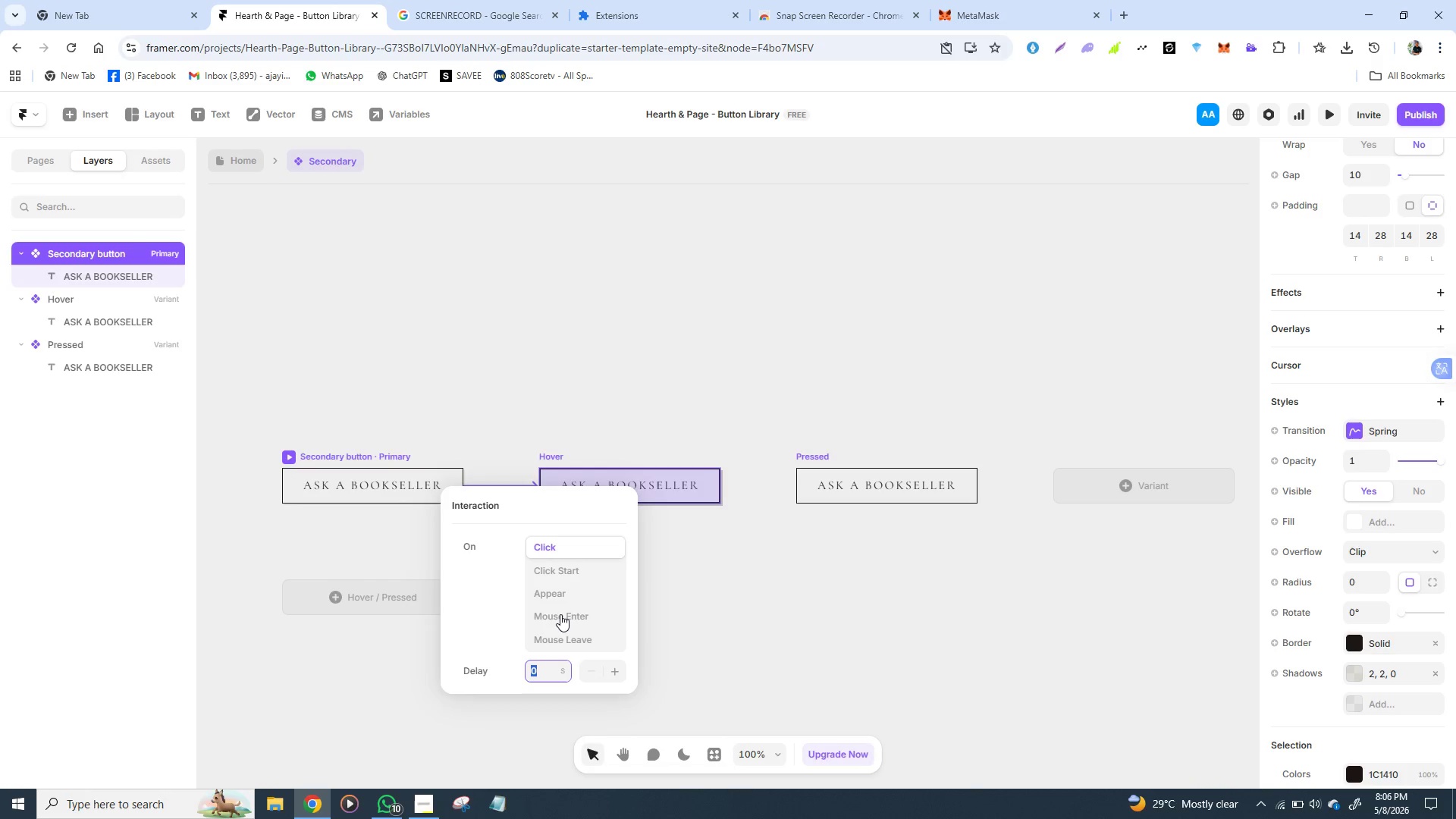 
left_click([563, 612])
 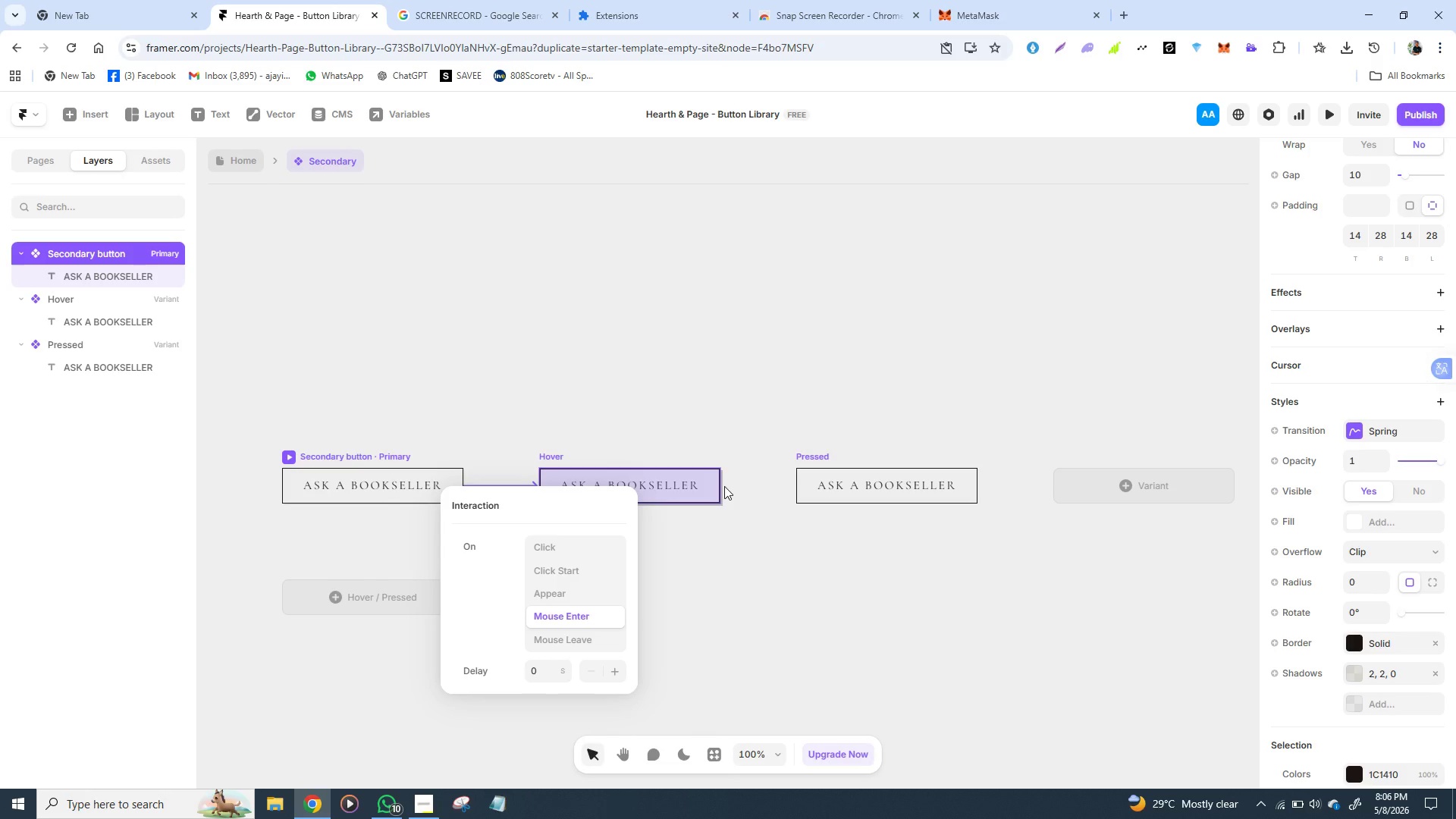 
left_click([719, 510])
 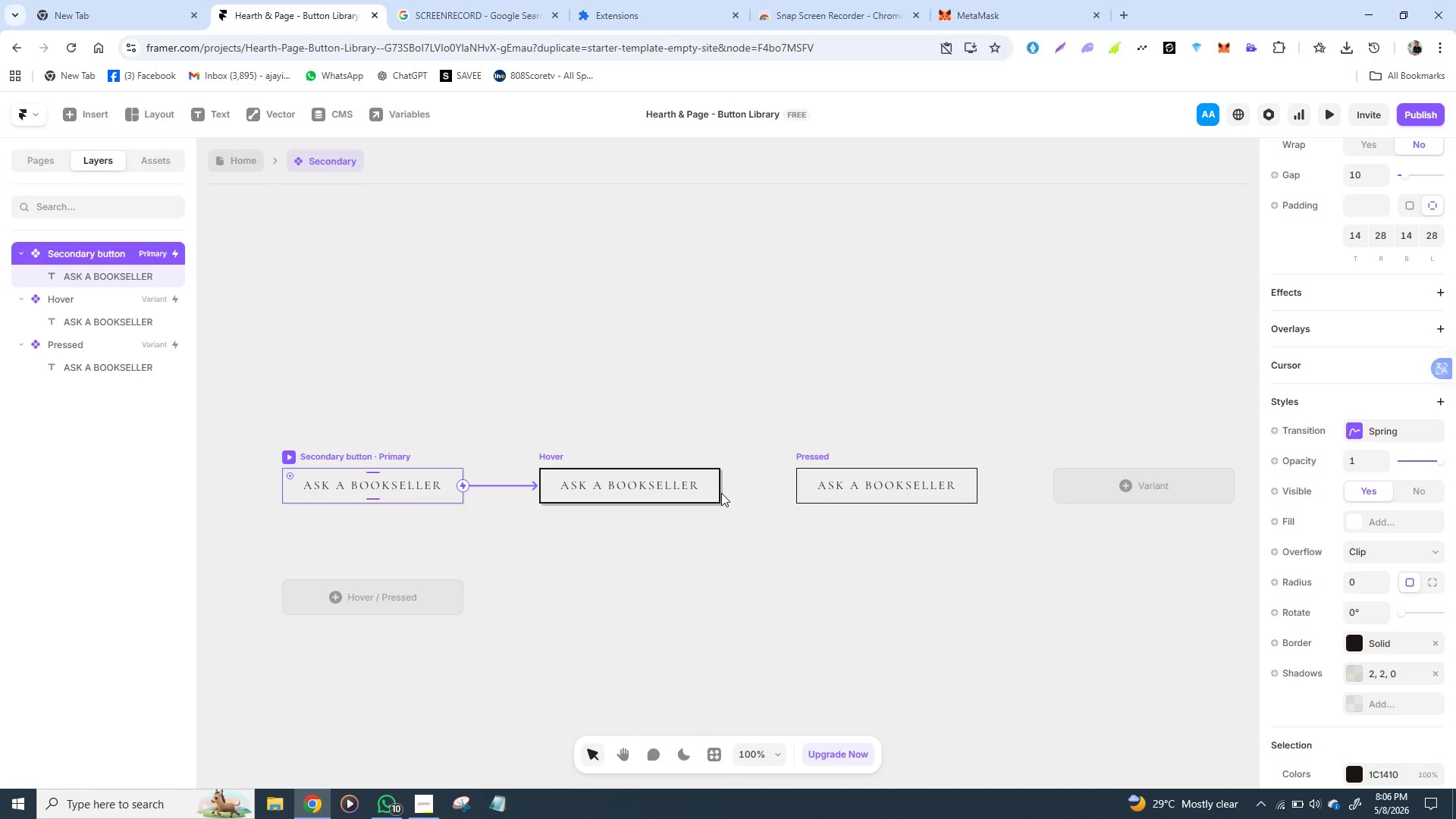 
left_click([721, 493])
 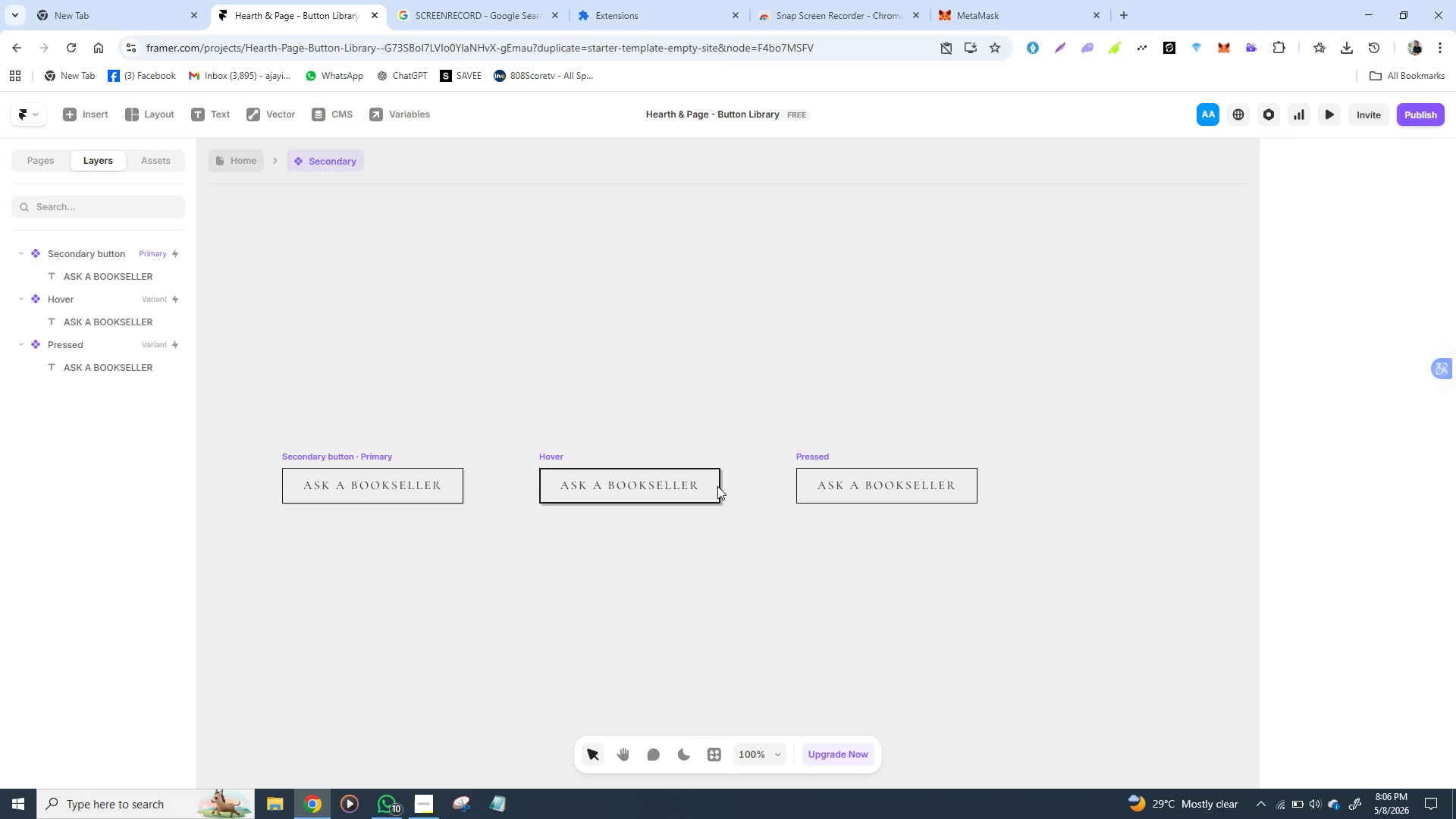 
left_click([717, 486])
 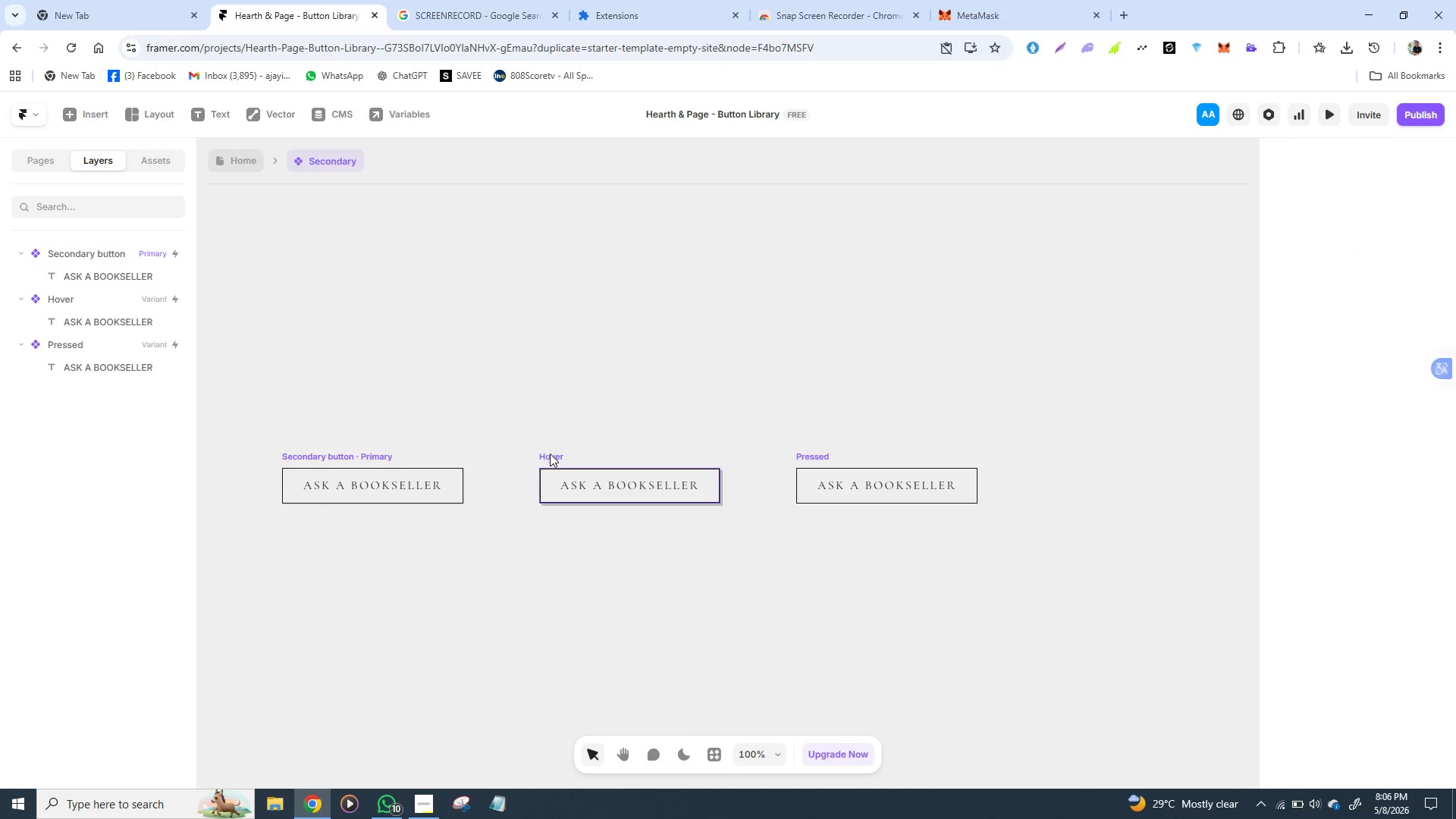 
left_click([550, 453])
 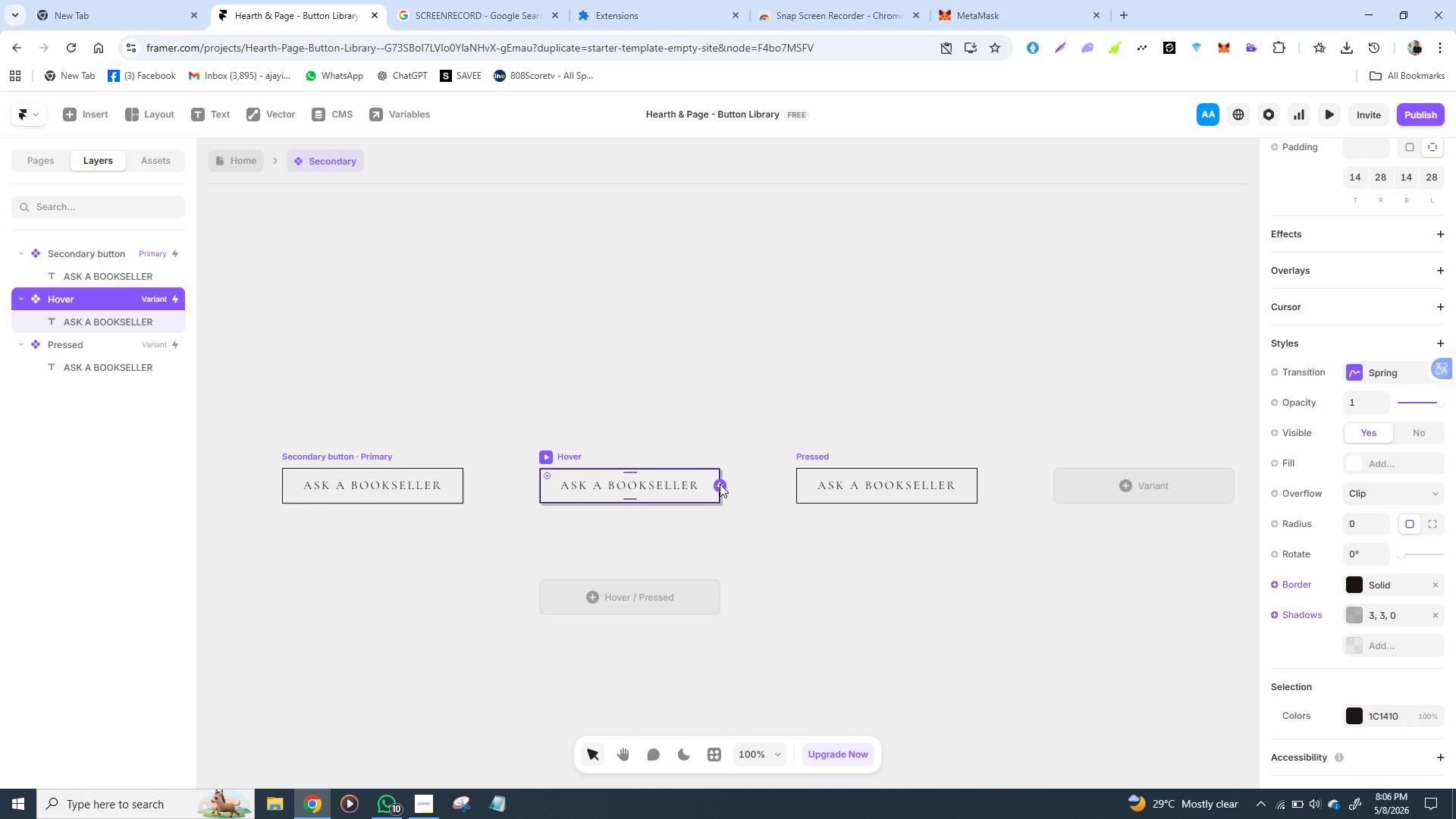 
left_click_drag(start_coordinate=[720, 484], to_coordinate=[815, 481])
 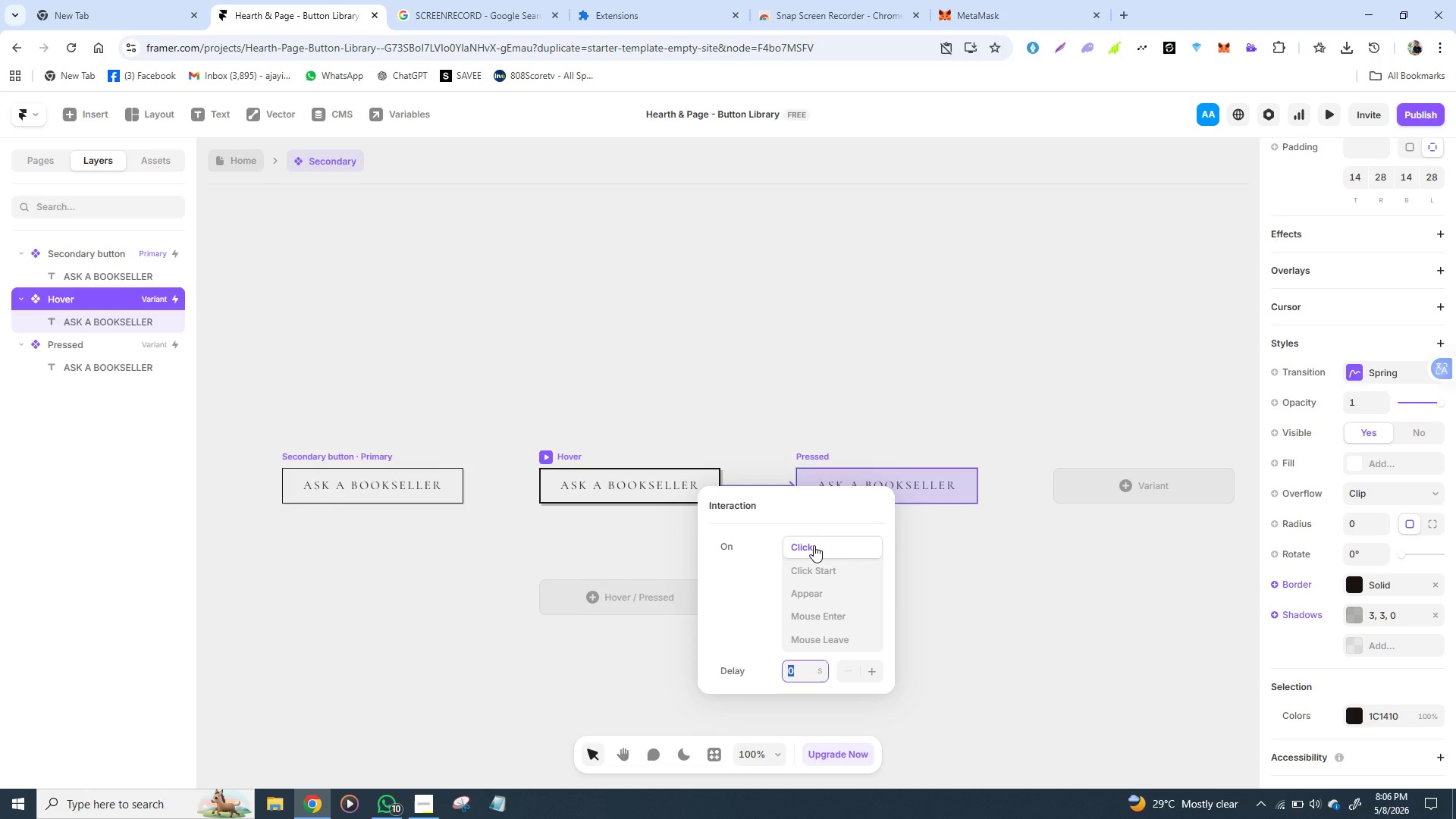 
left_click([814, 545])
 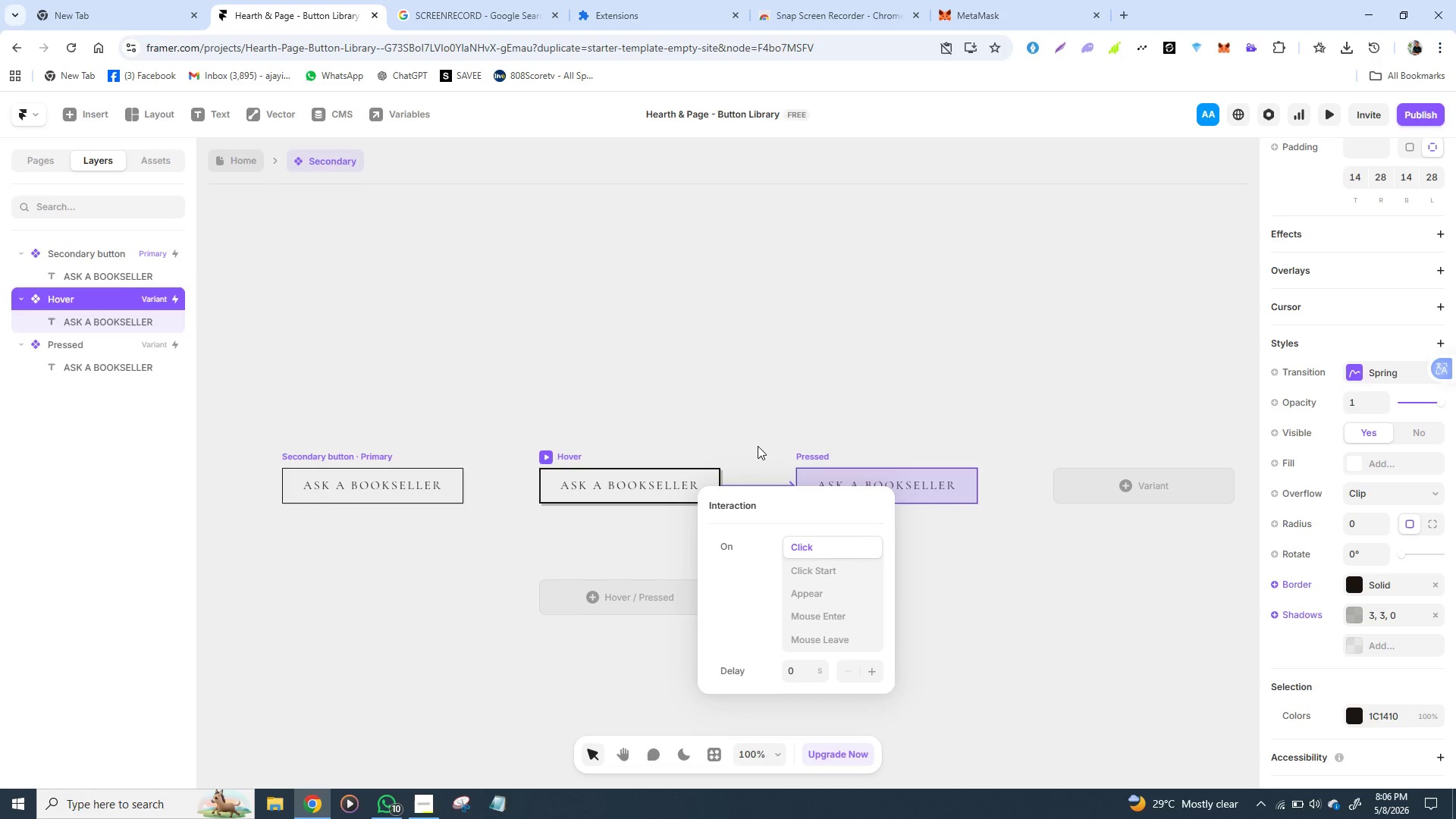 
left_click([756, 445])
 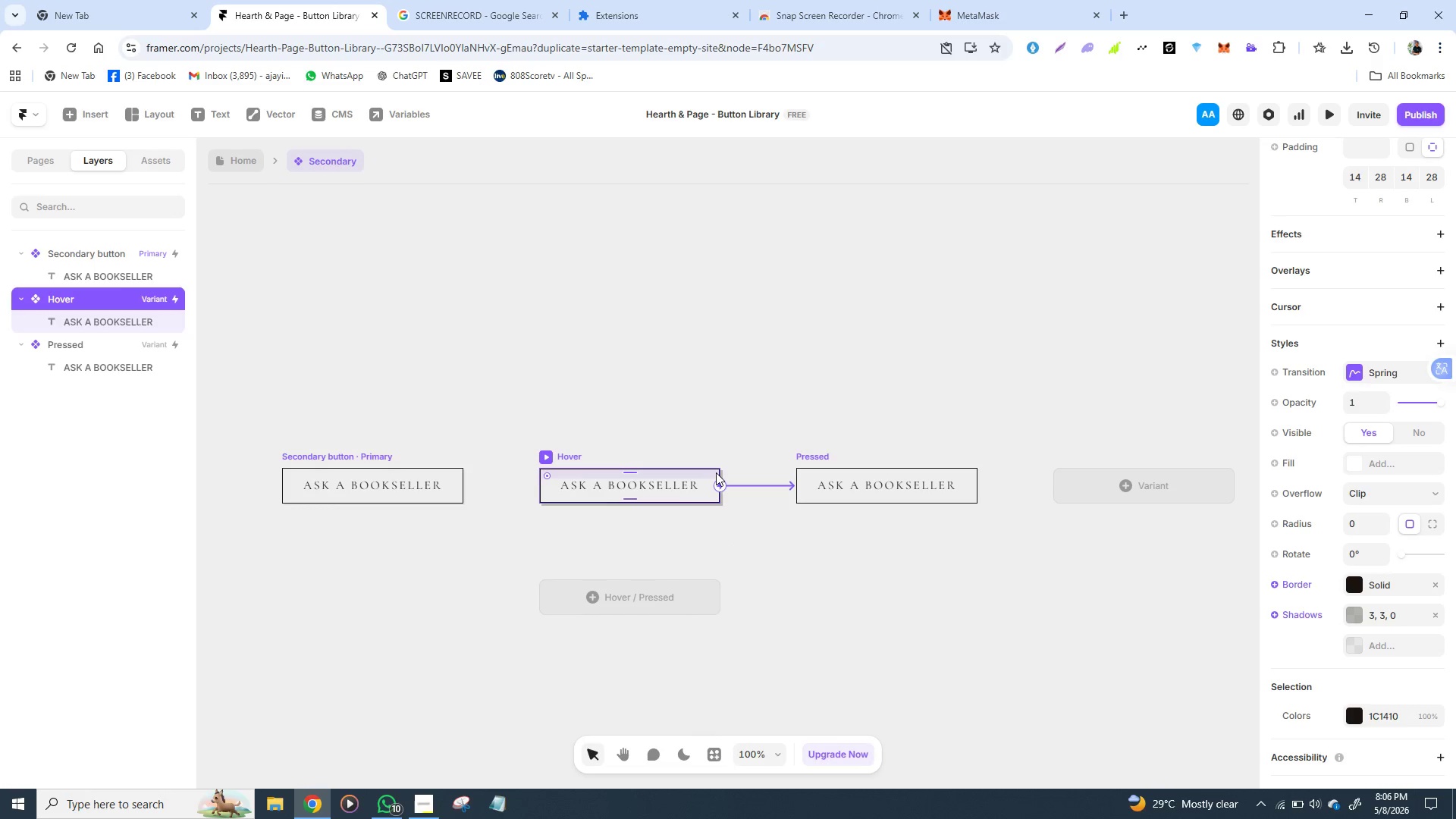 
left_click_drag(start_coordinate=[717, 477], to_coordinate=[723, 477])
 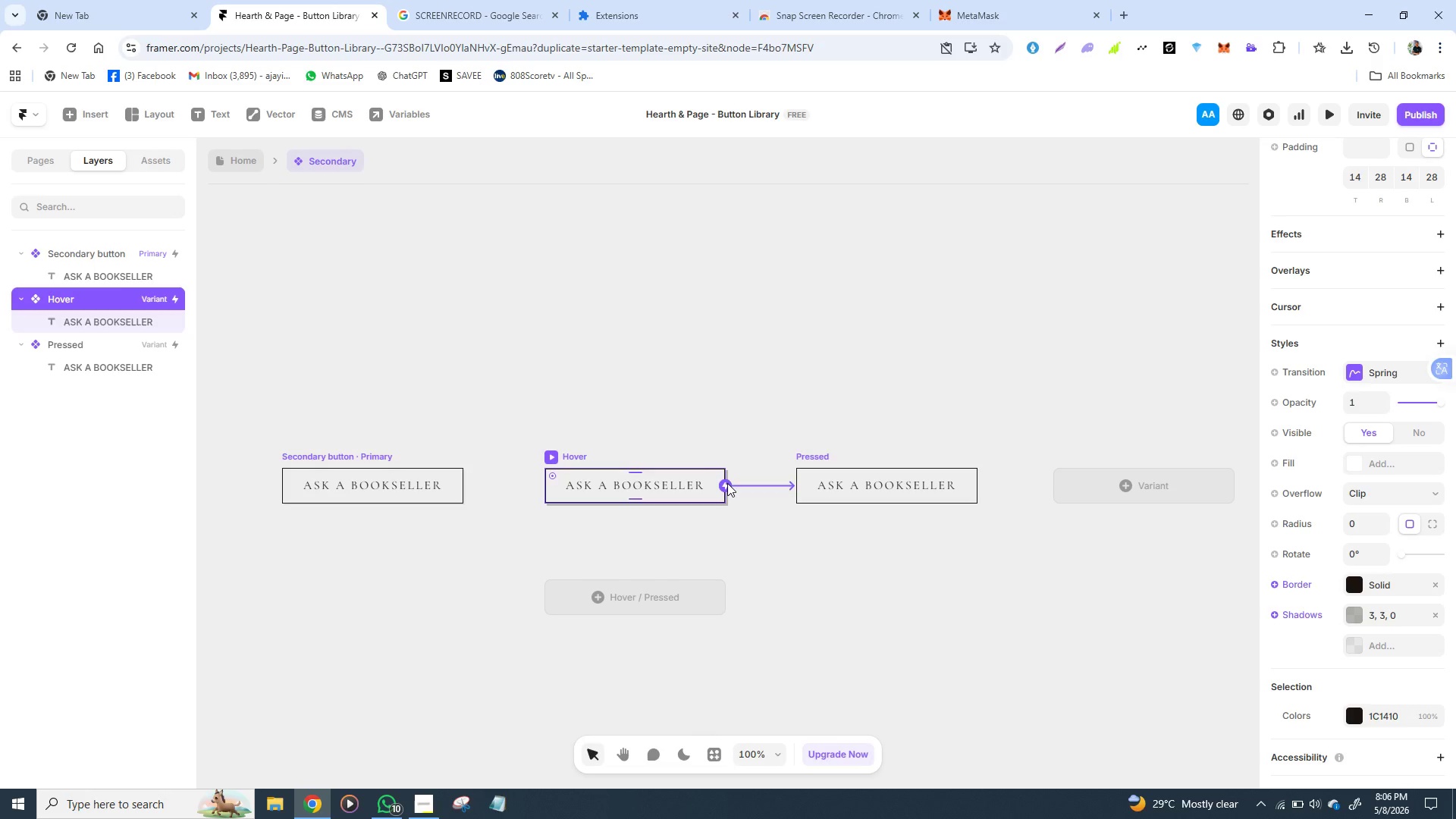 
left_click_drag(start_coordinate=[727, 483], to_coordinate=[449, 478])
 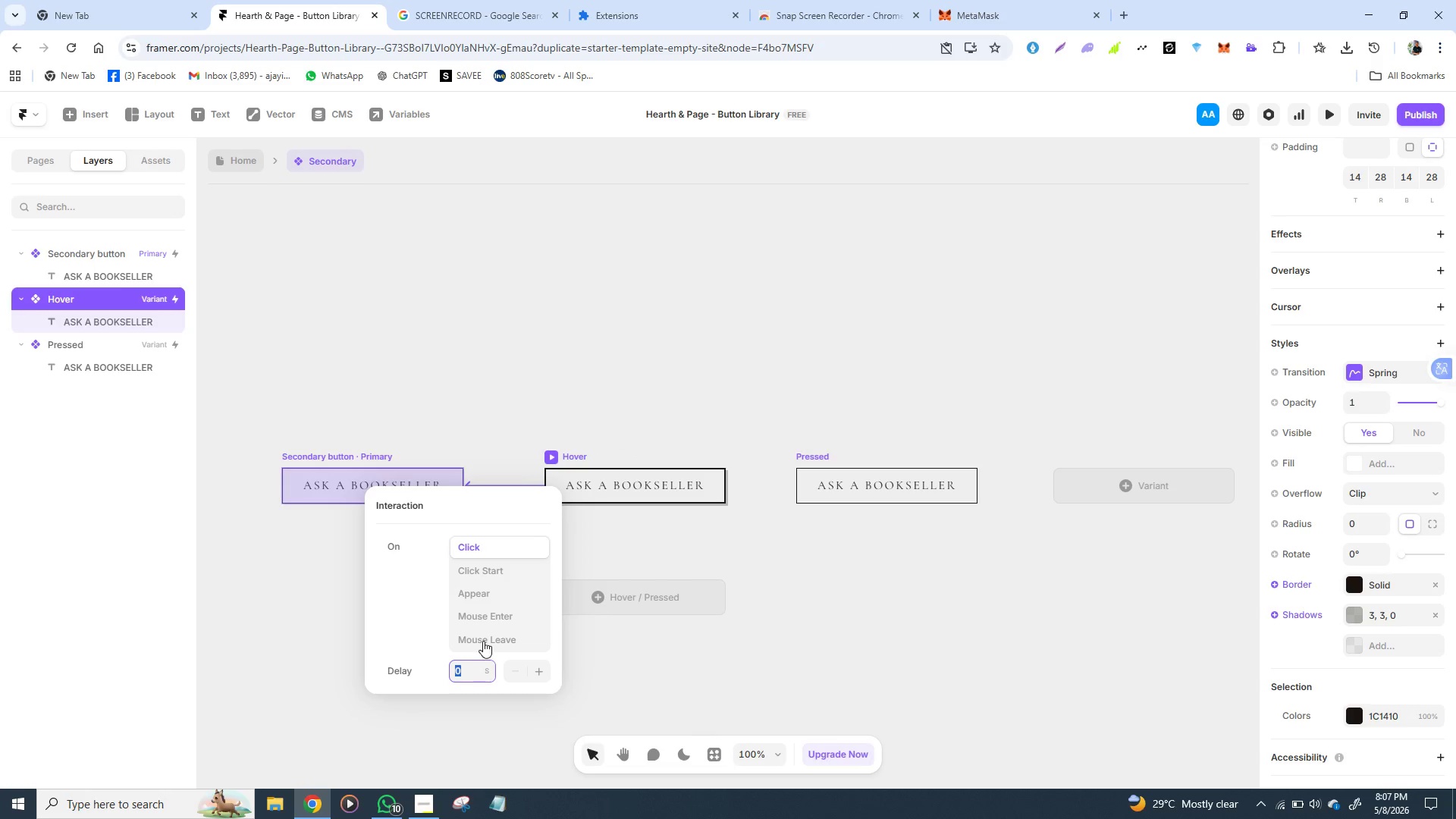 
left_click([483, 640])
 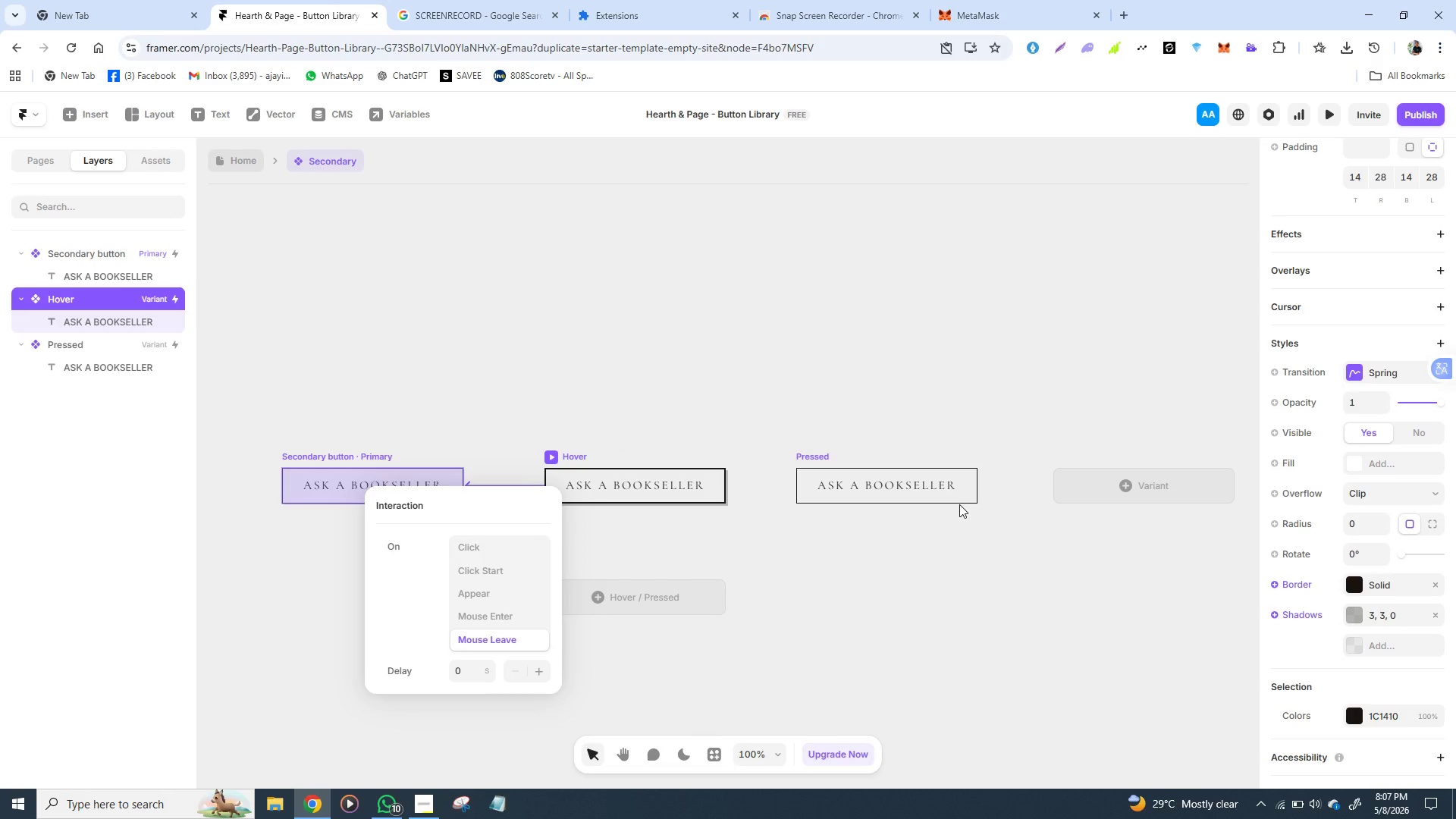 
wait(5.56)
 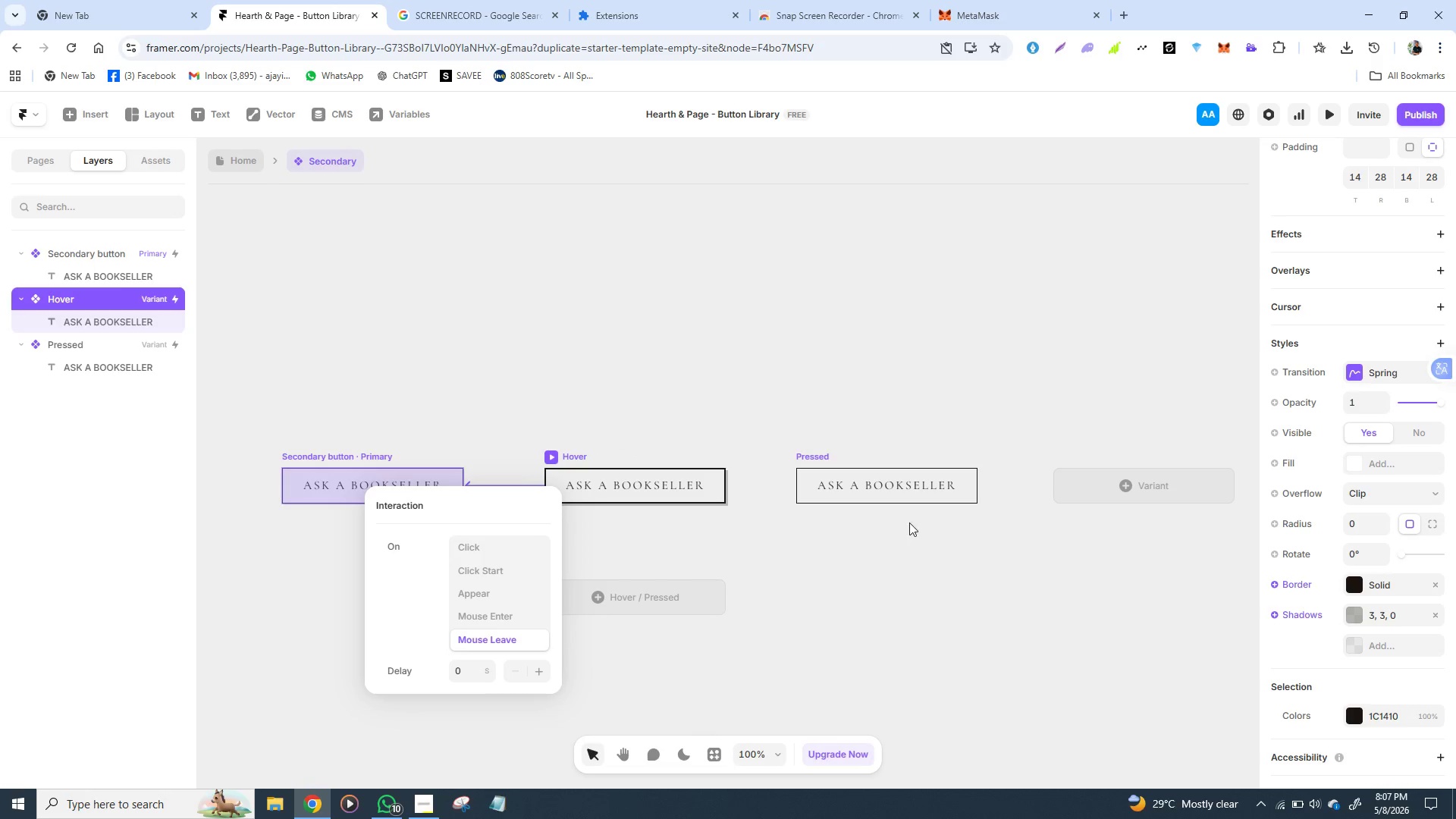 
left_click([516, 637])
 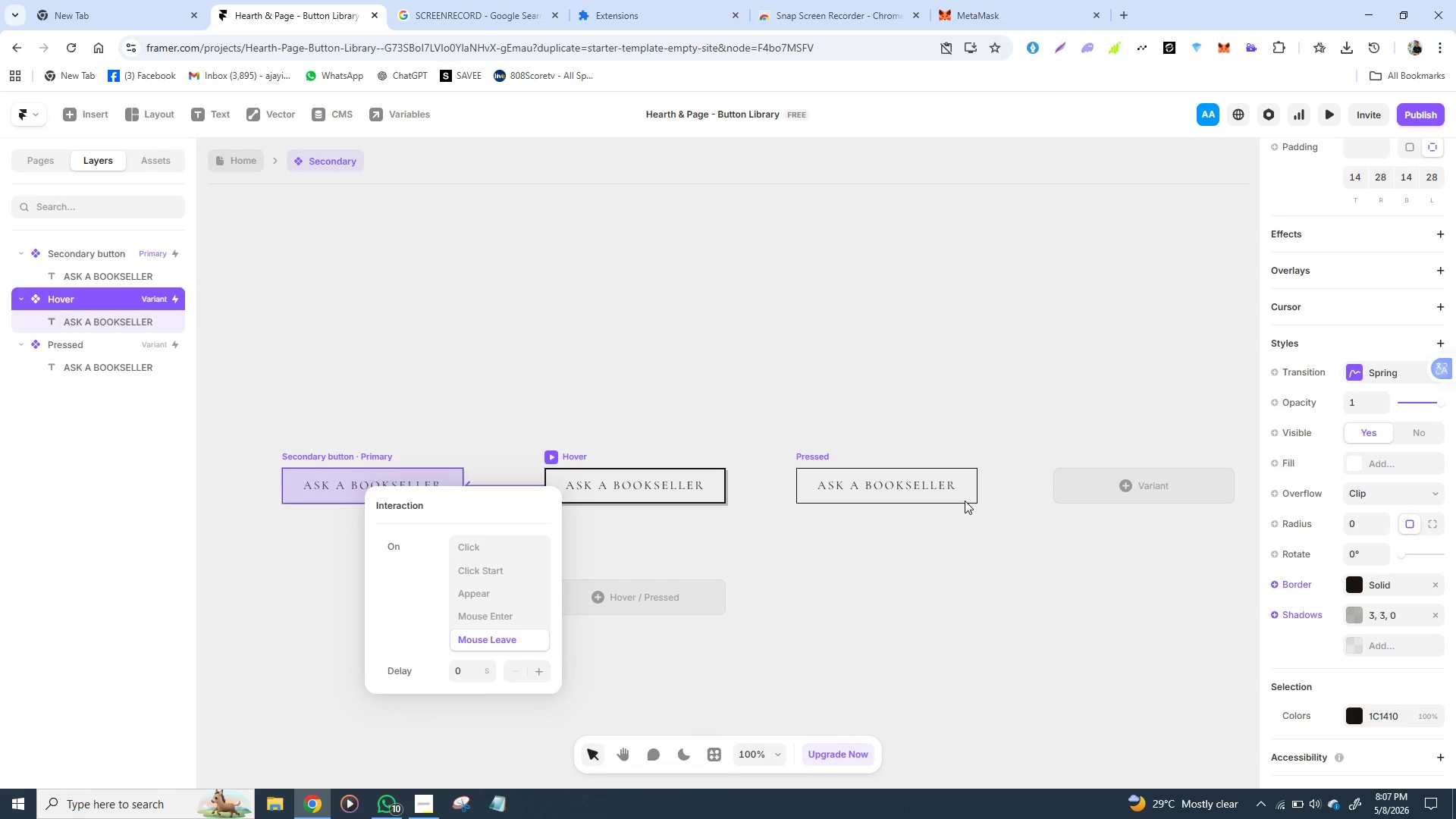 
left_click_drag(start_coordinate=[963, 489], to_coordinate=[890, 397])
 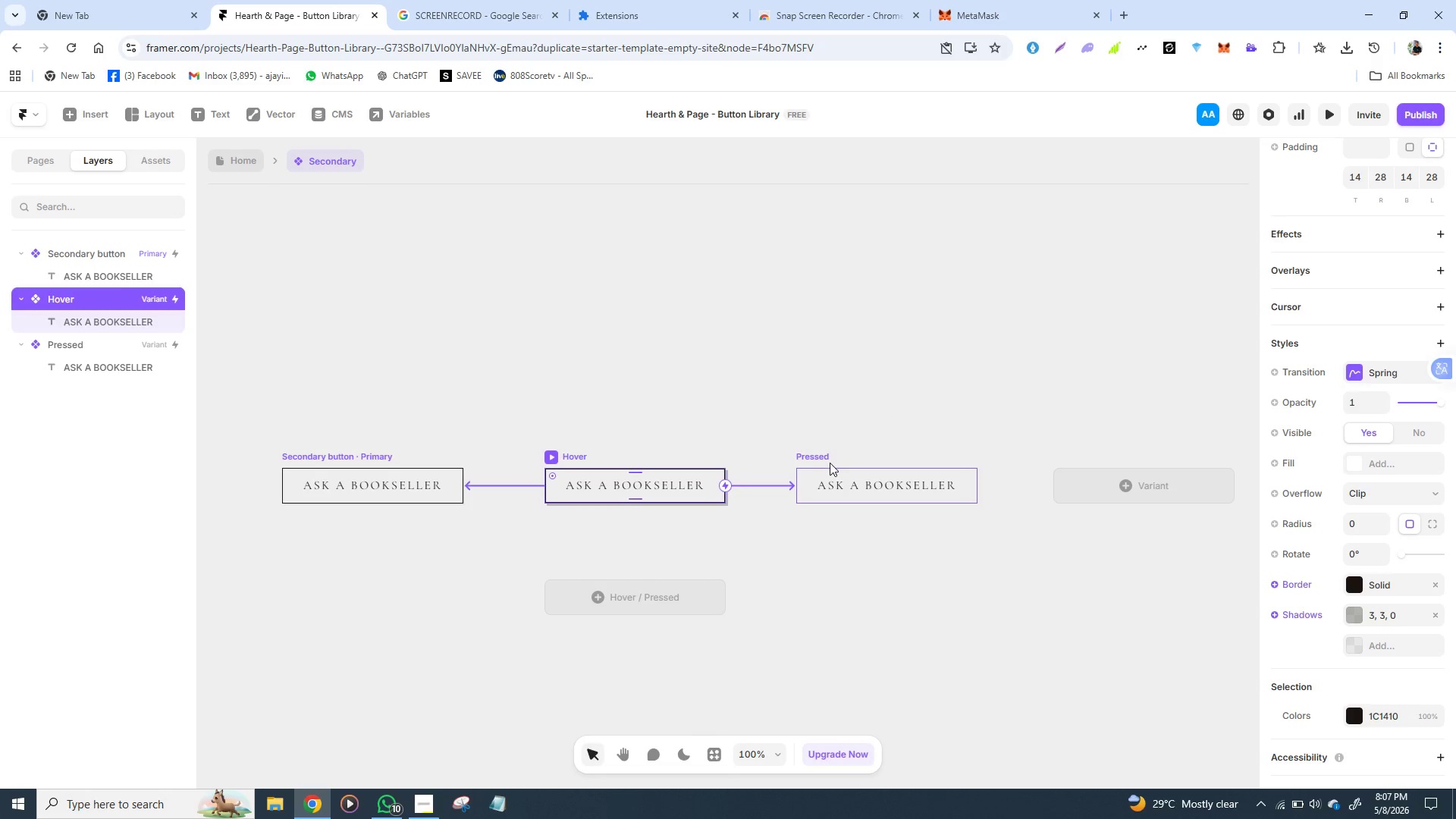 
left_click([806, 453])
 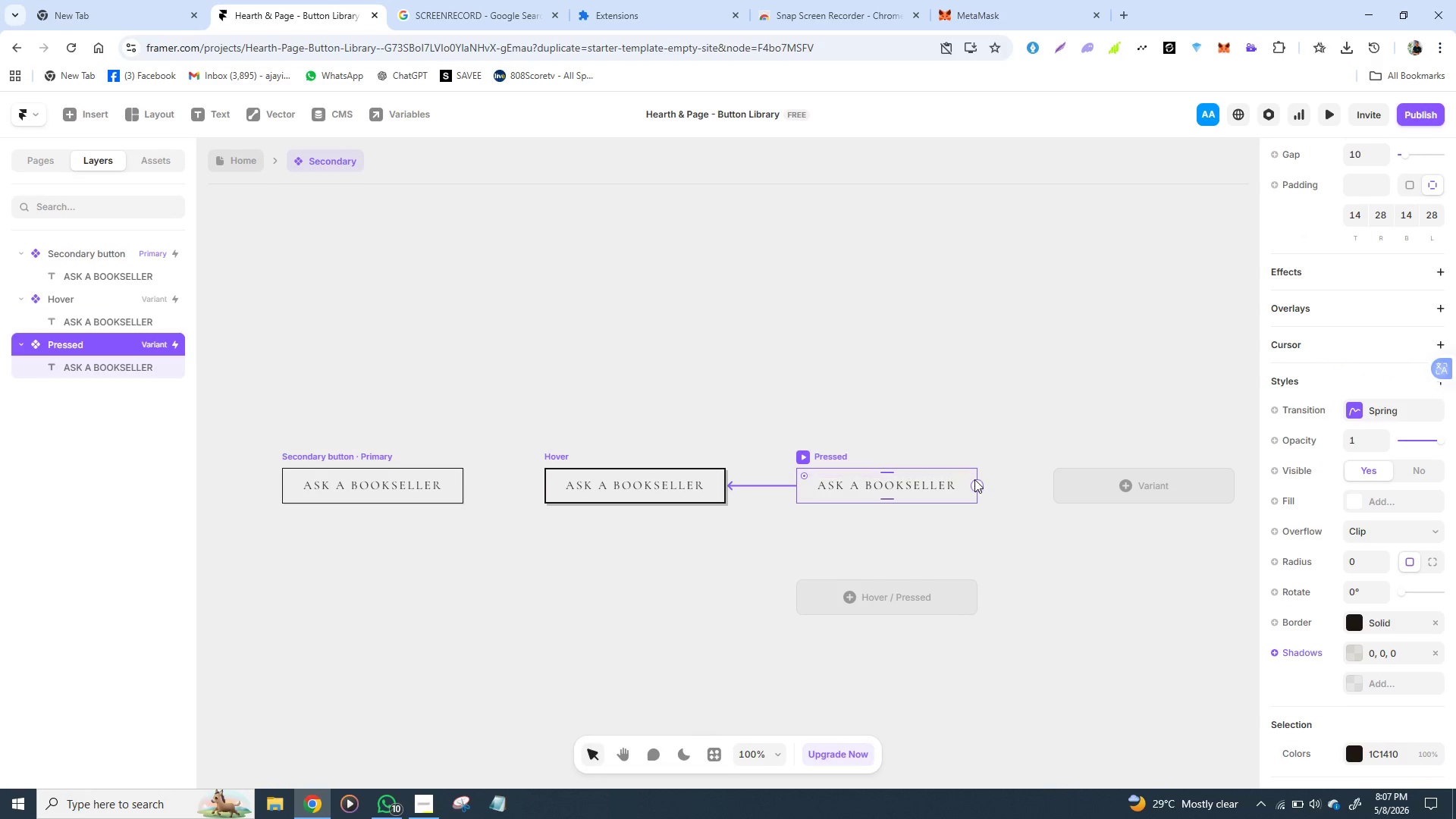 
left_click_drag(start_coordinate=[974, 480], to_coordinate=[374, 479])
 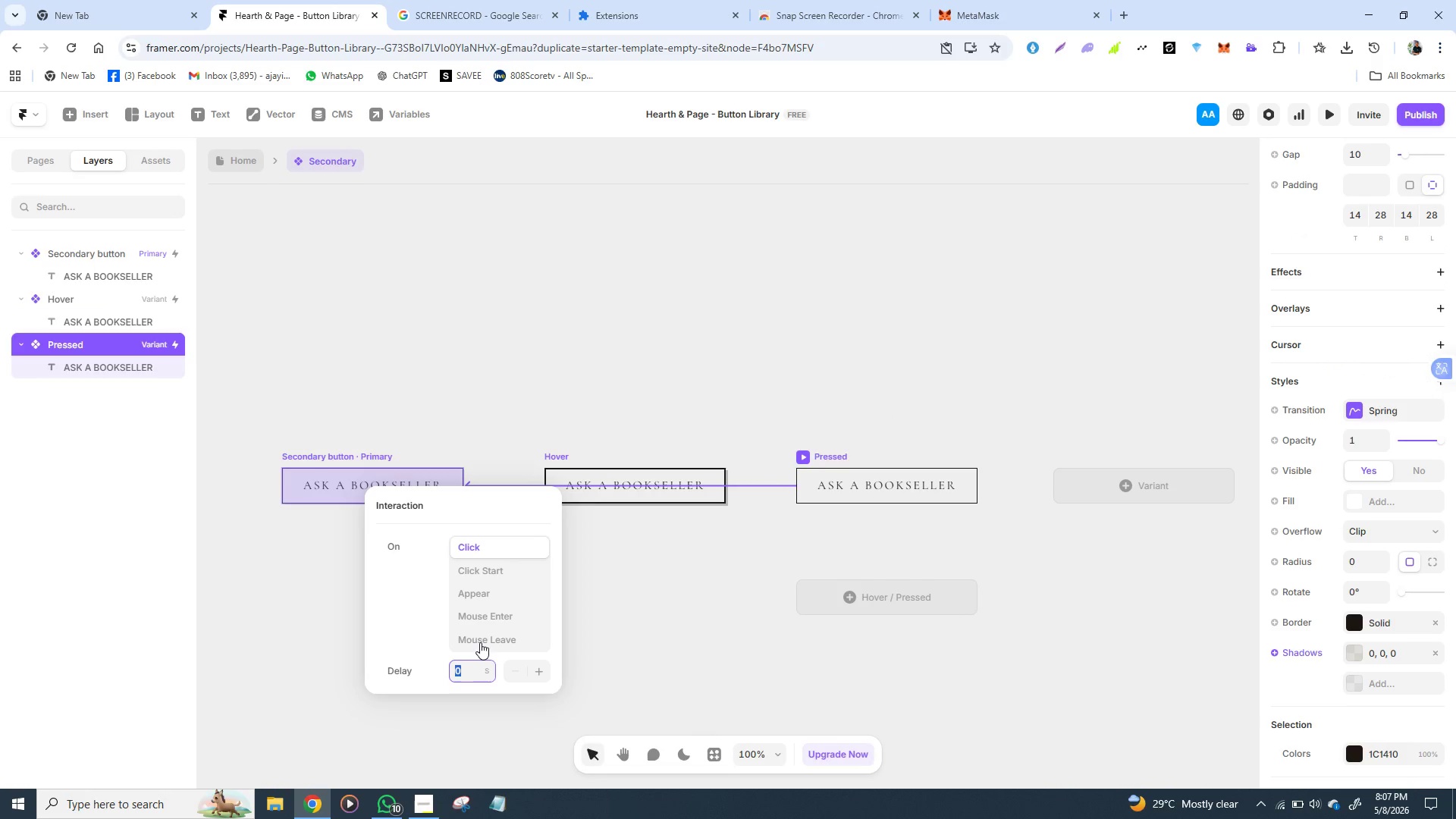 
left_click([480, 641])
 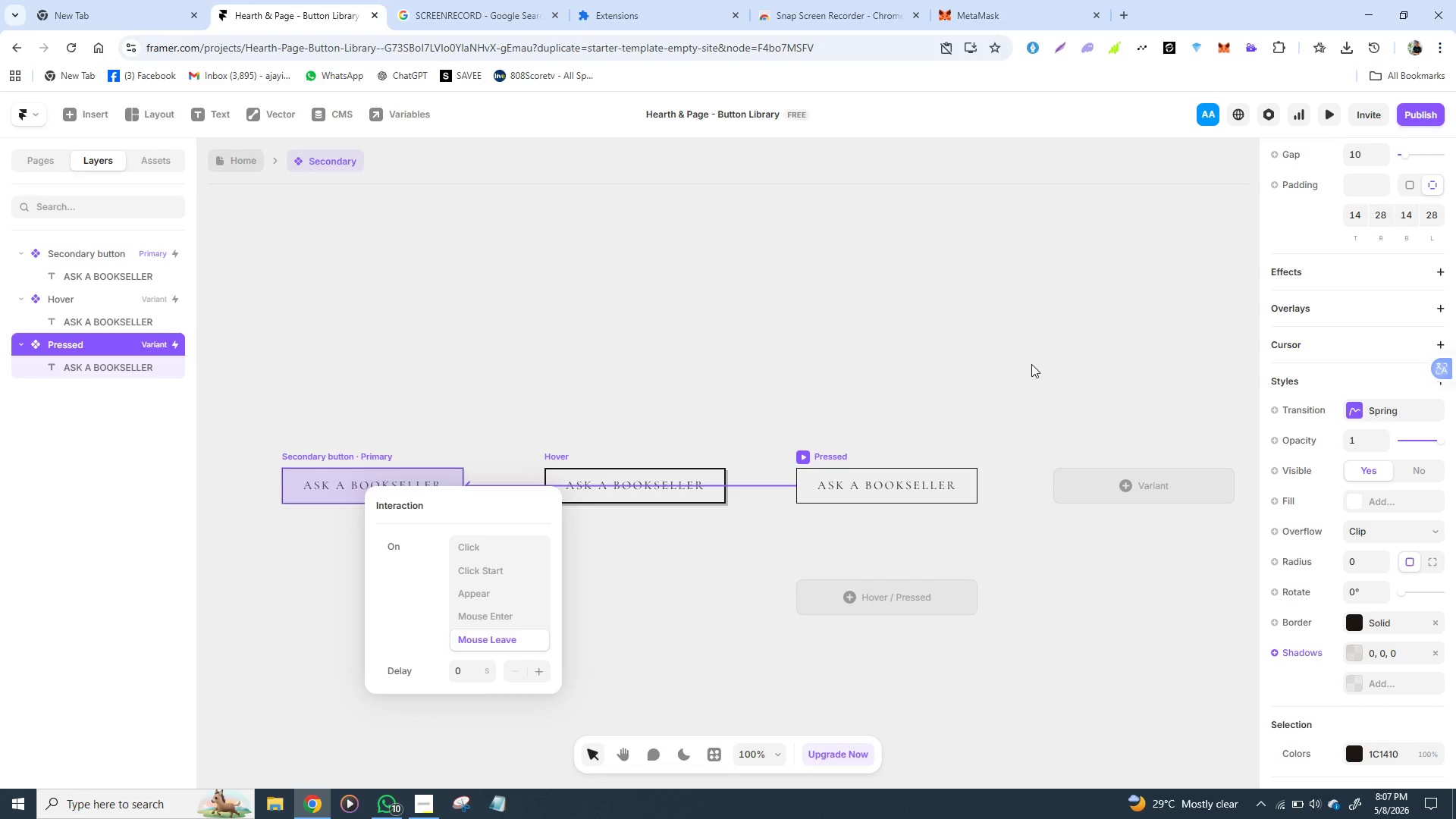 
left_click([1075, 356])
 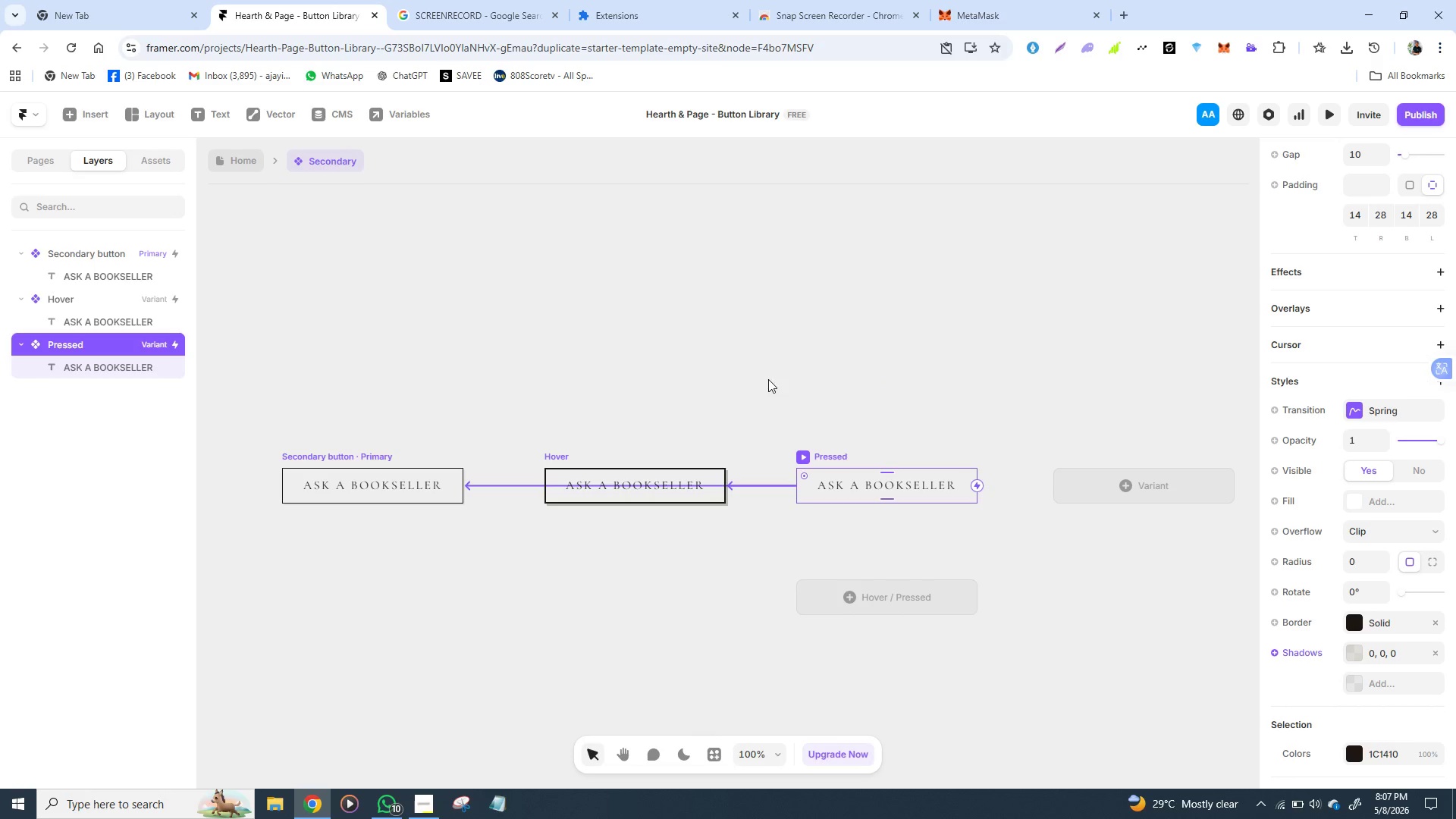 
left_click([648, 337])
 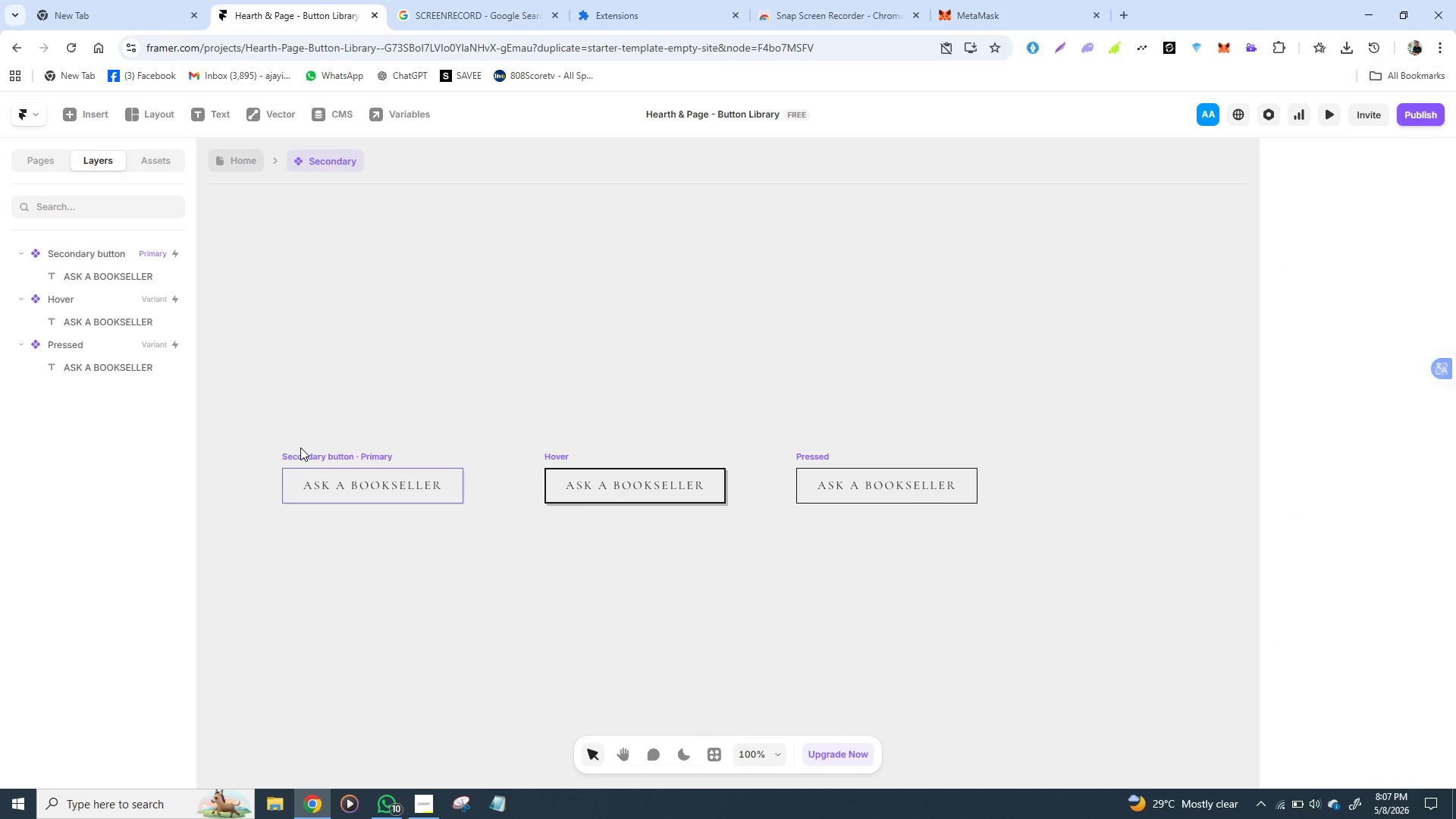 
left_click([285, 453])
 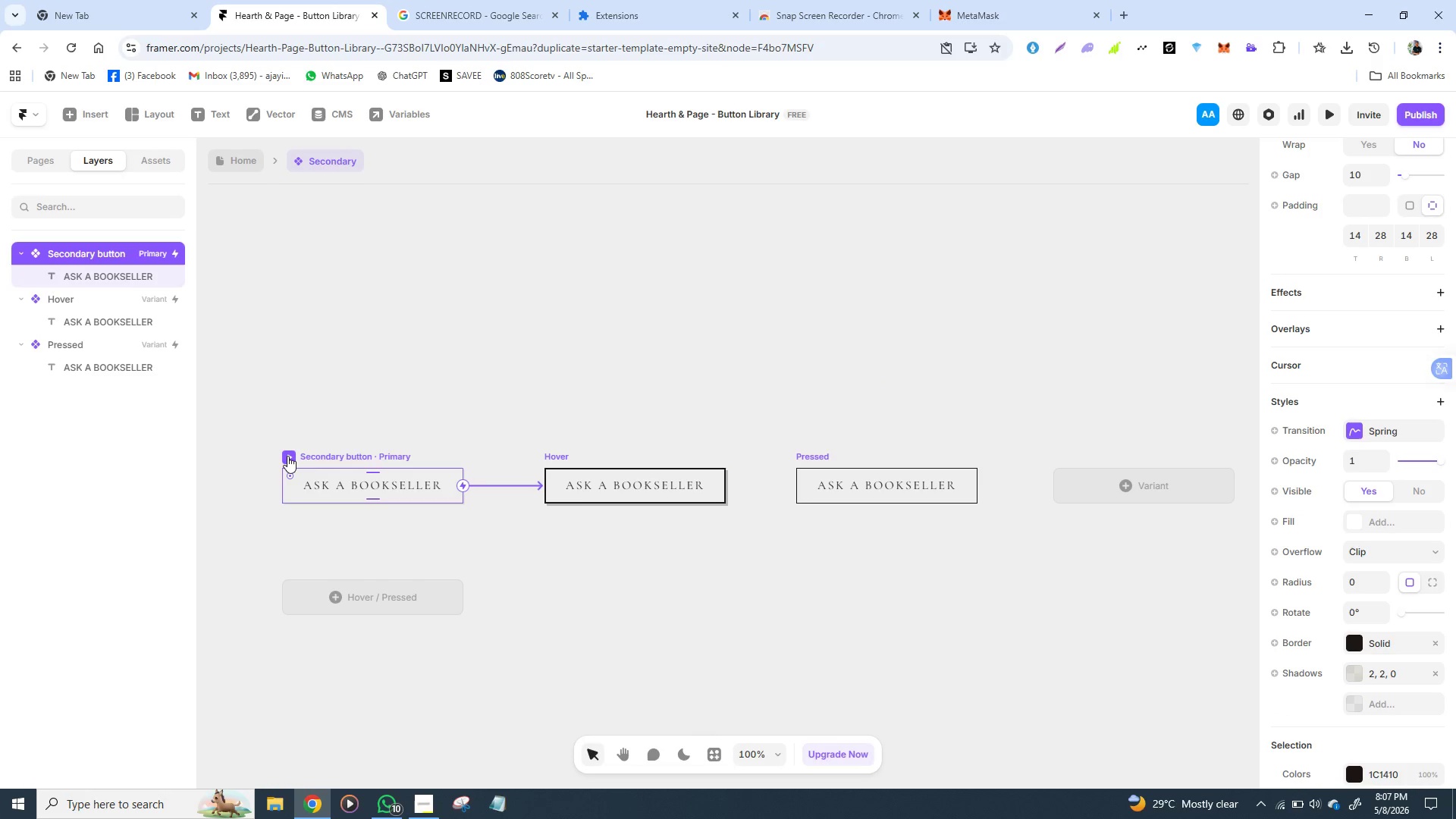 
left_click([289, 456])
 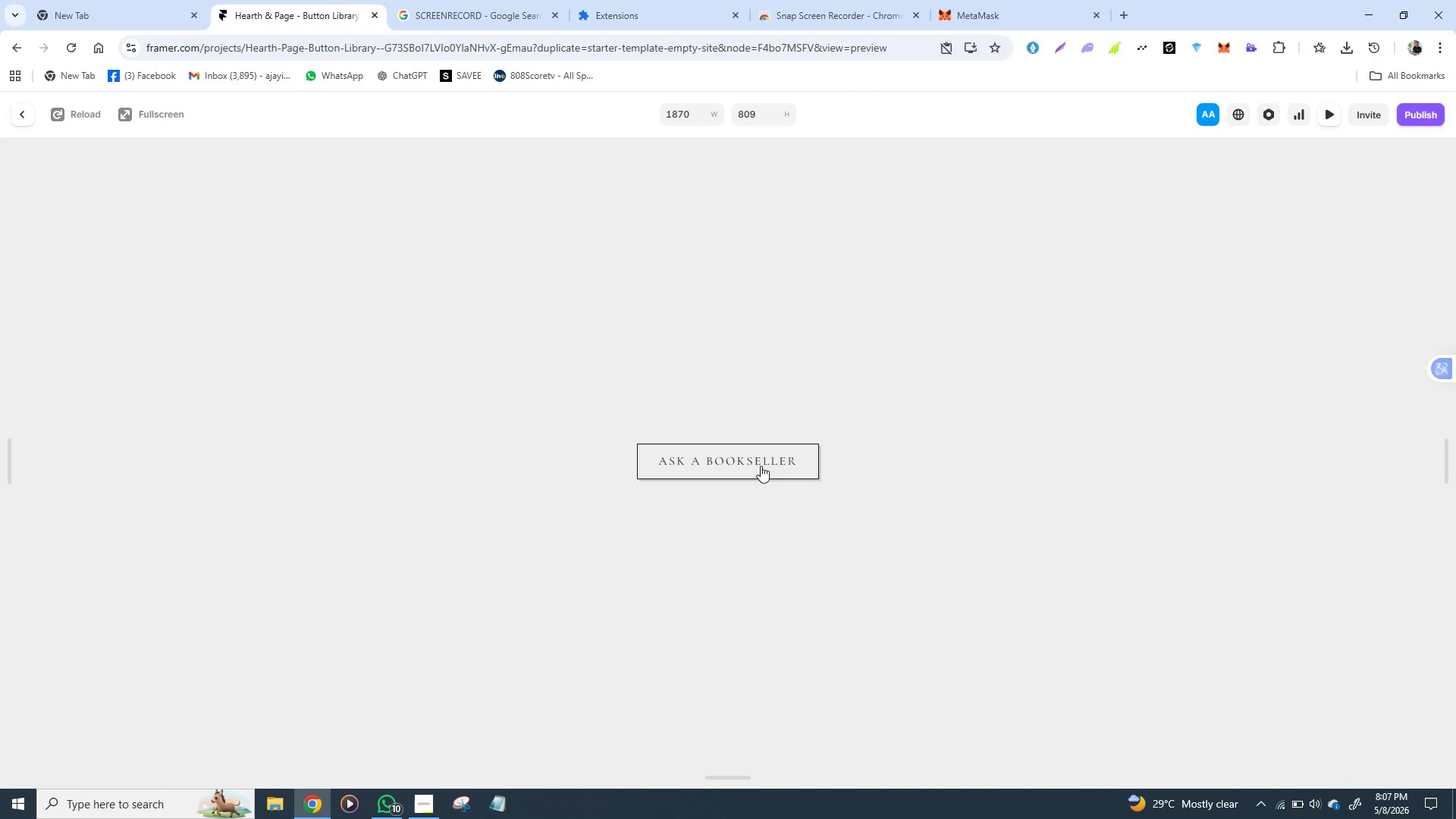 
left_click([781, 460])
 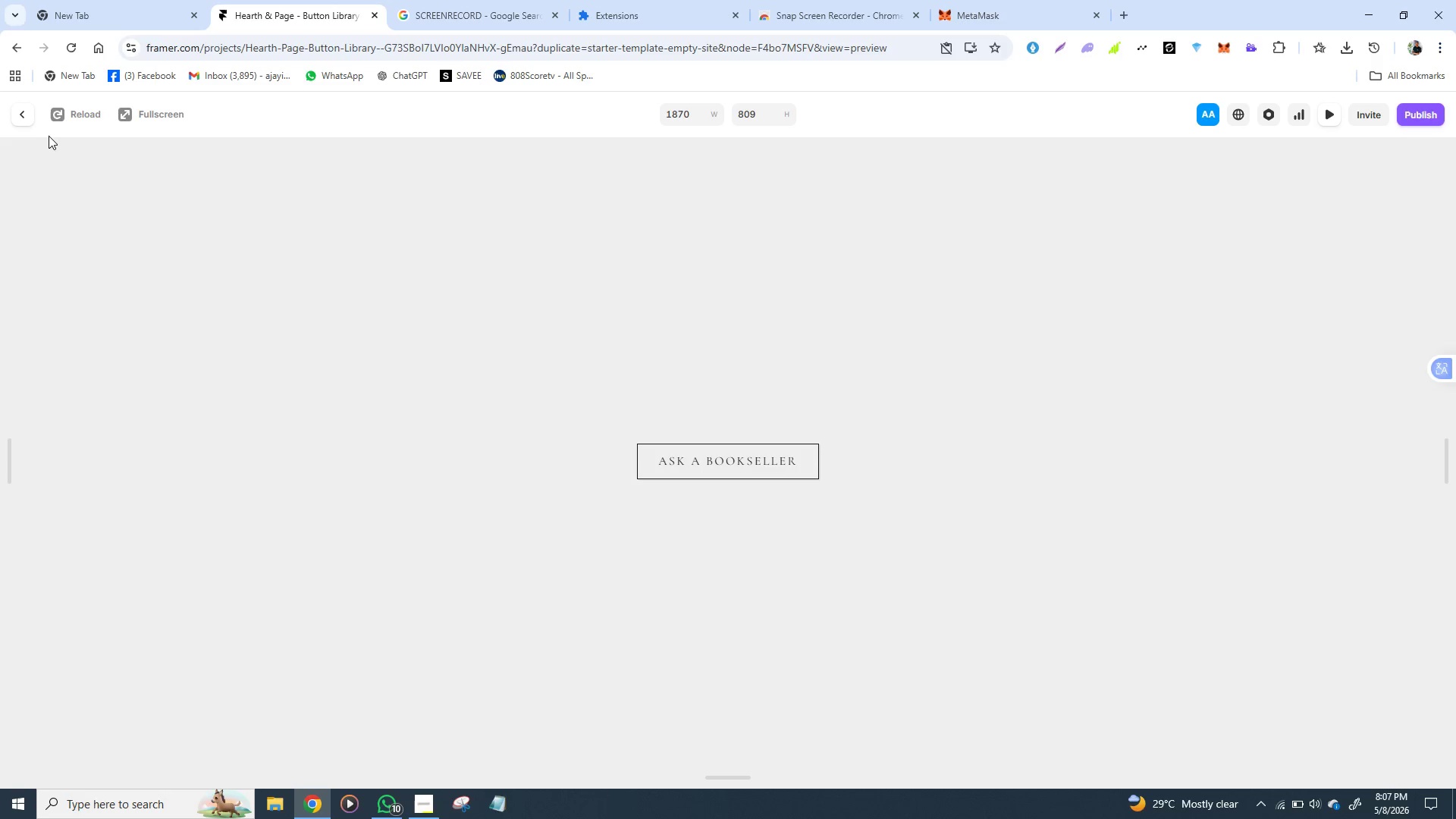 
left_click([22, 113])
 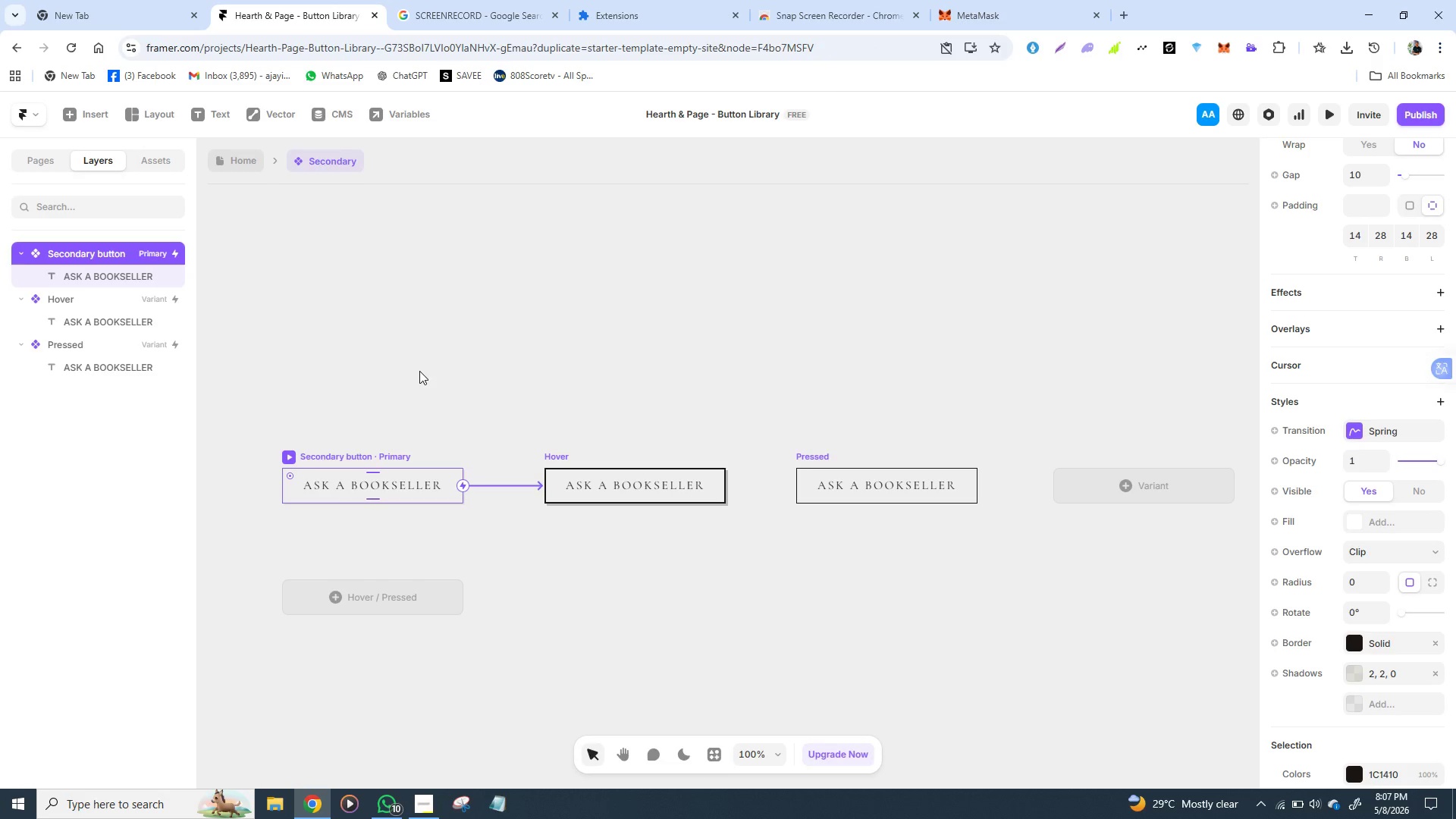 
wait(11.81)
 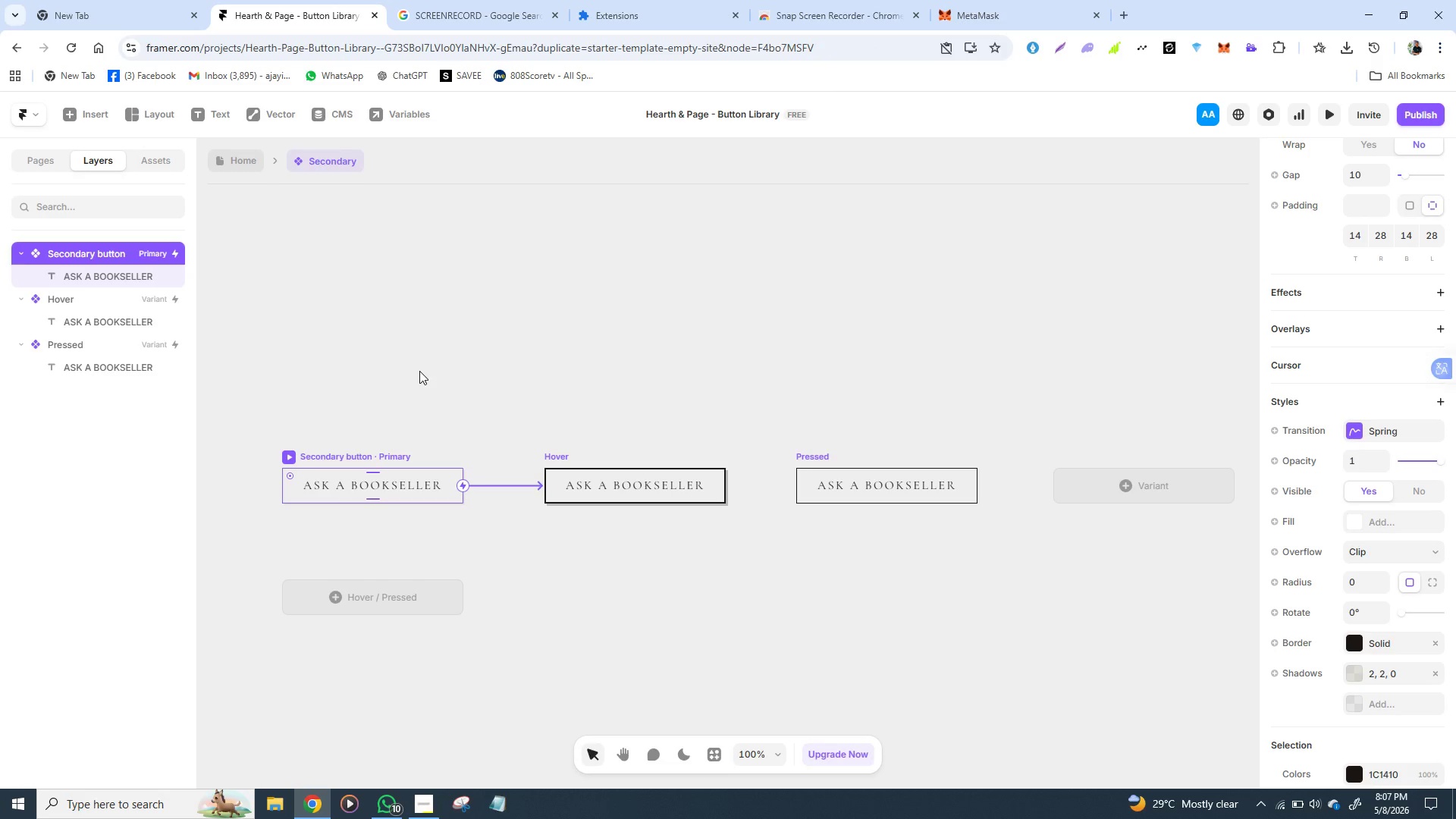 
left_click([253, 165])
 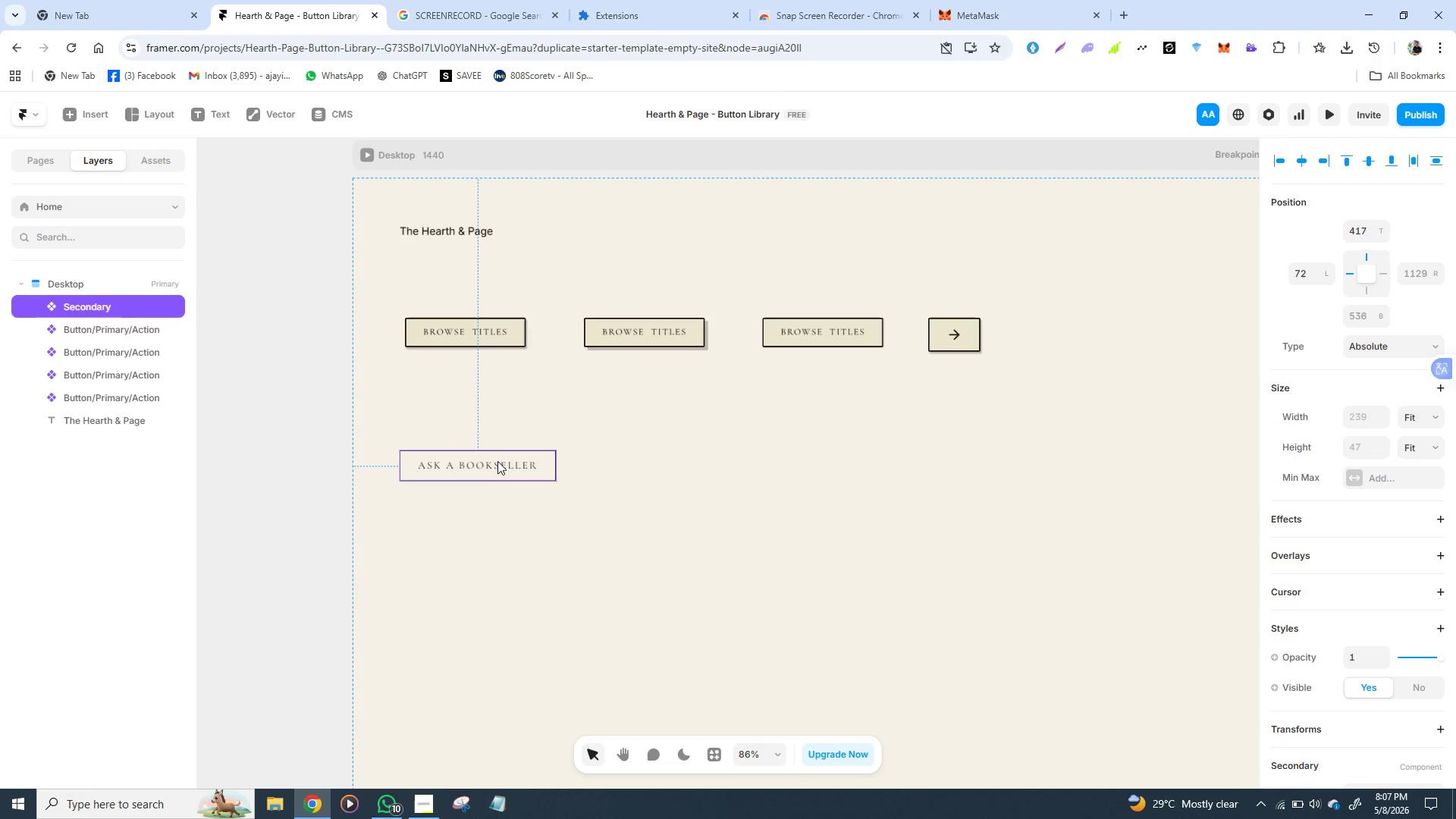 
left_click([417, 453])
 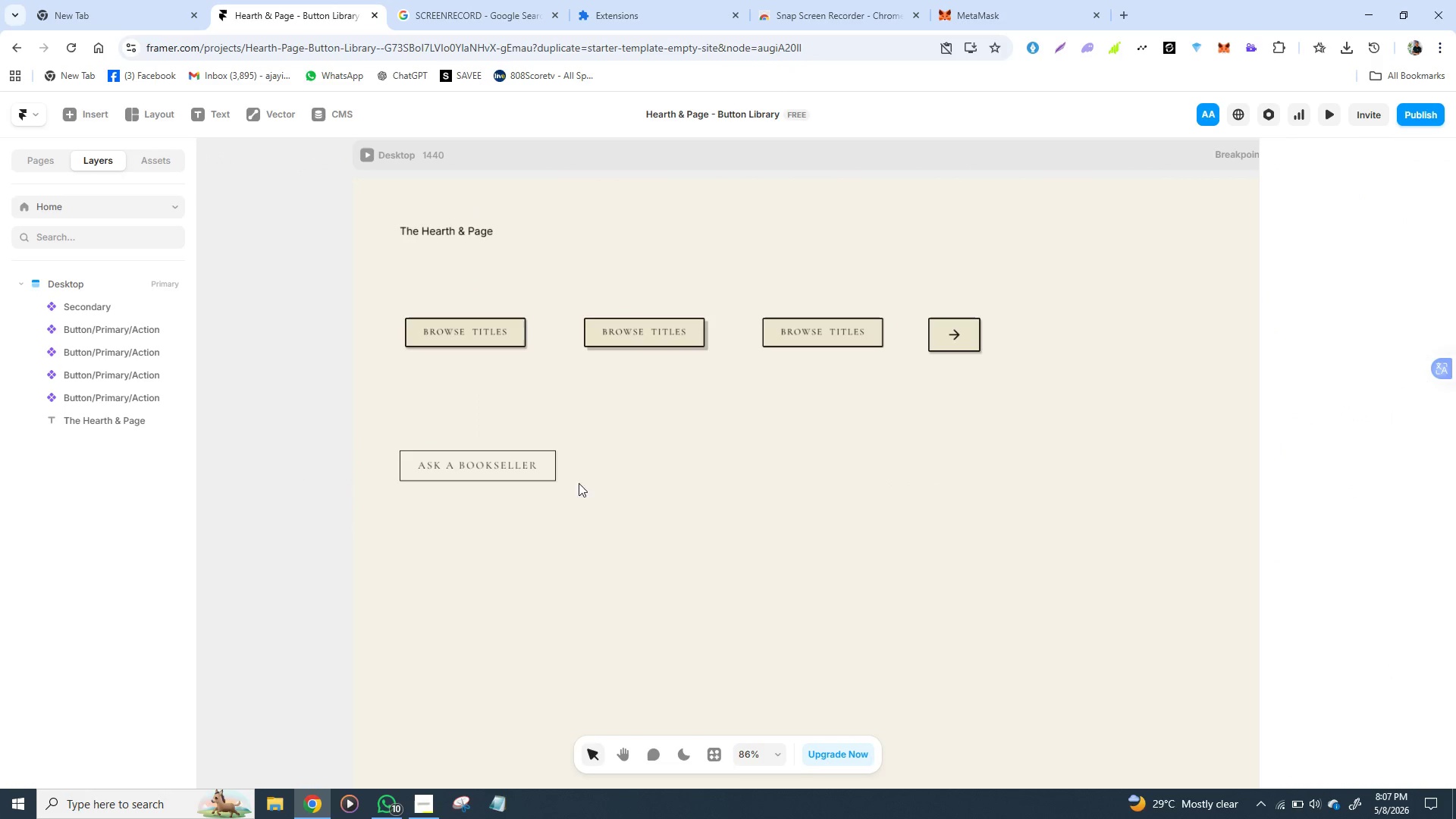 
left_click([551, 475])
 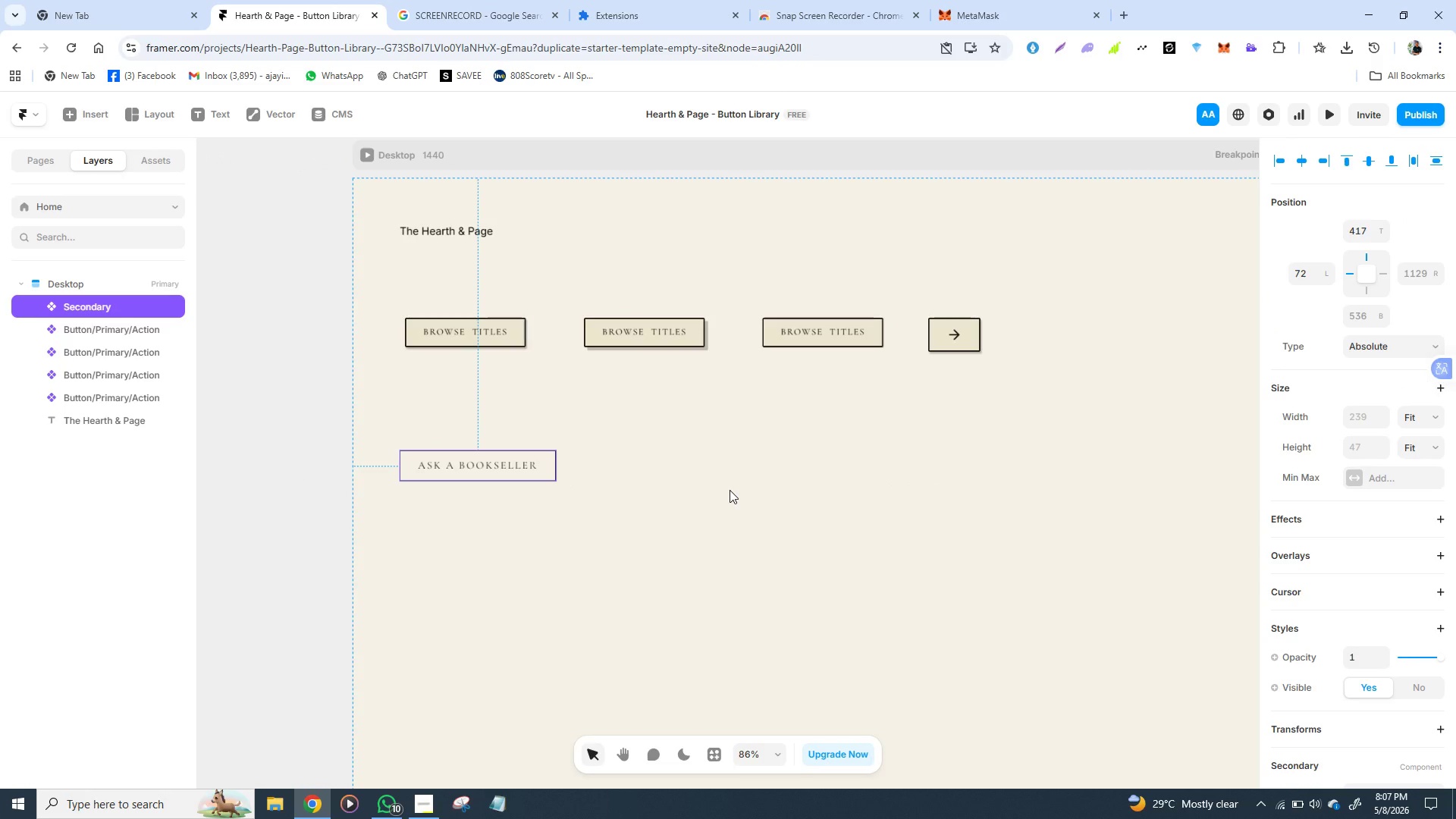 
key(Control+D)
 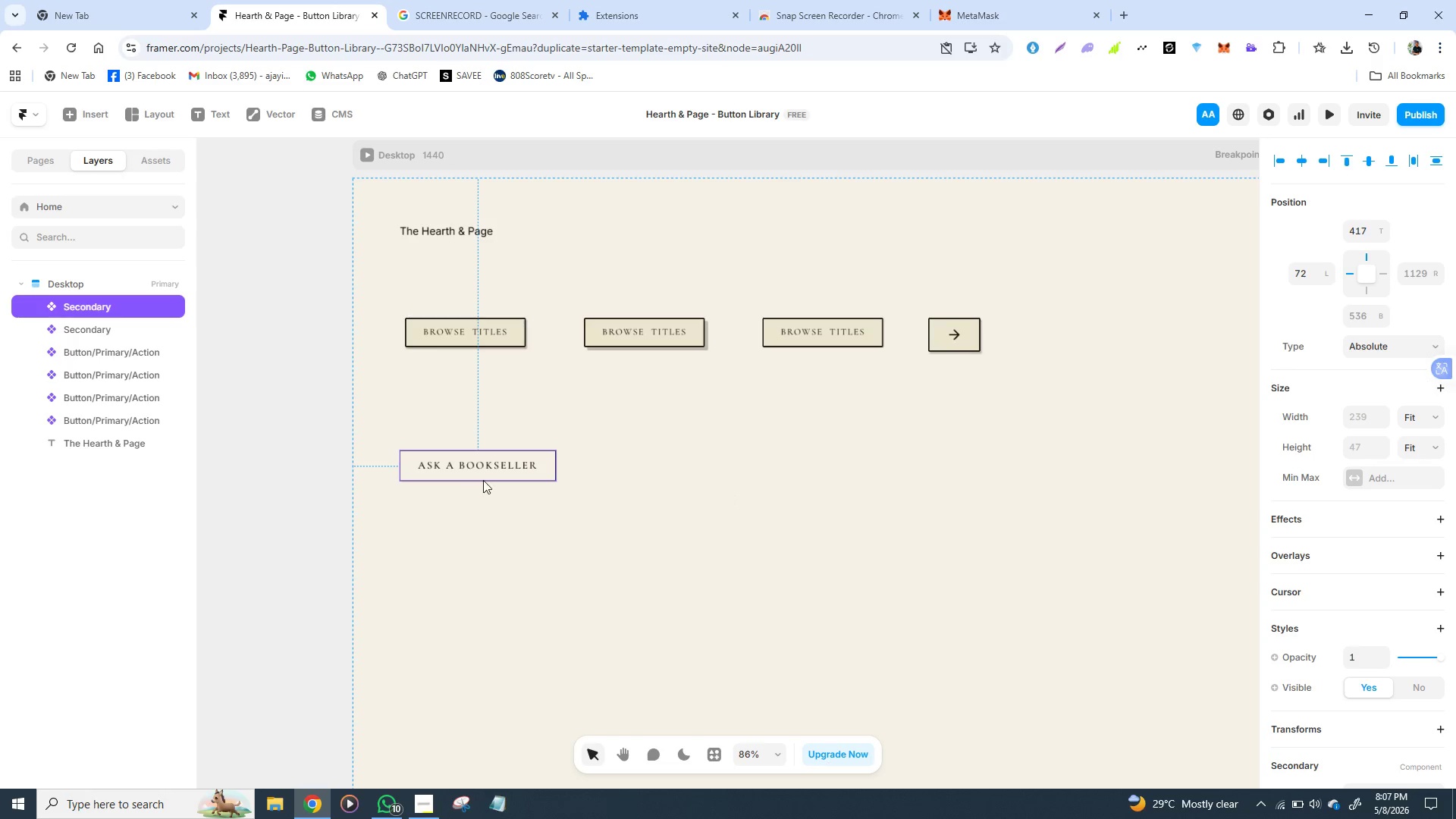 
left_click_drag(start_coordinate=[490, 474], to_coordinate=[703, 472])
 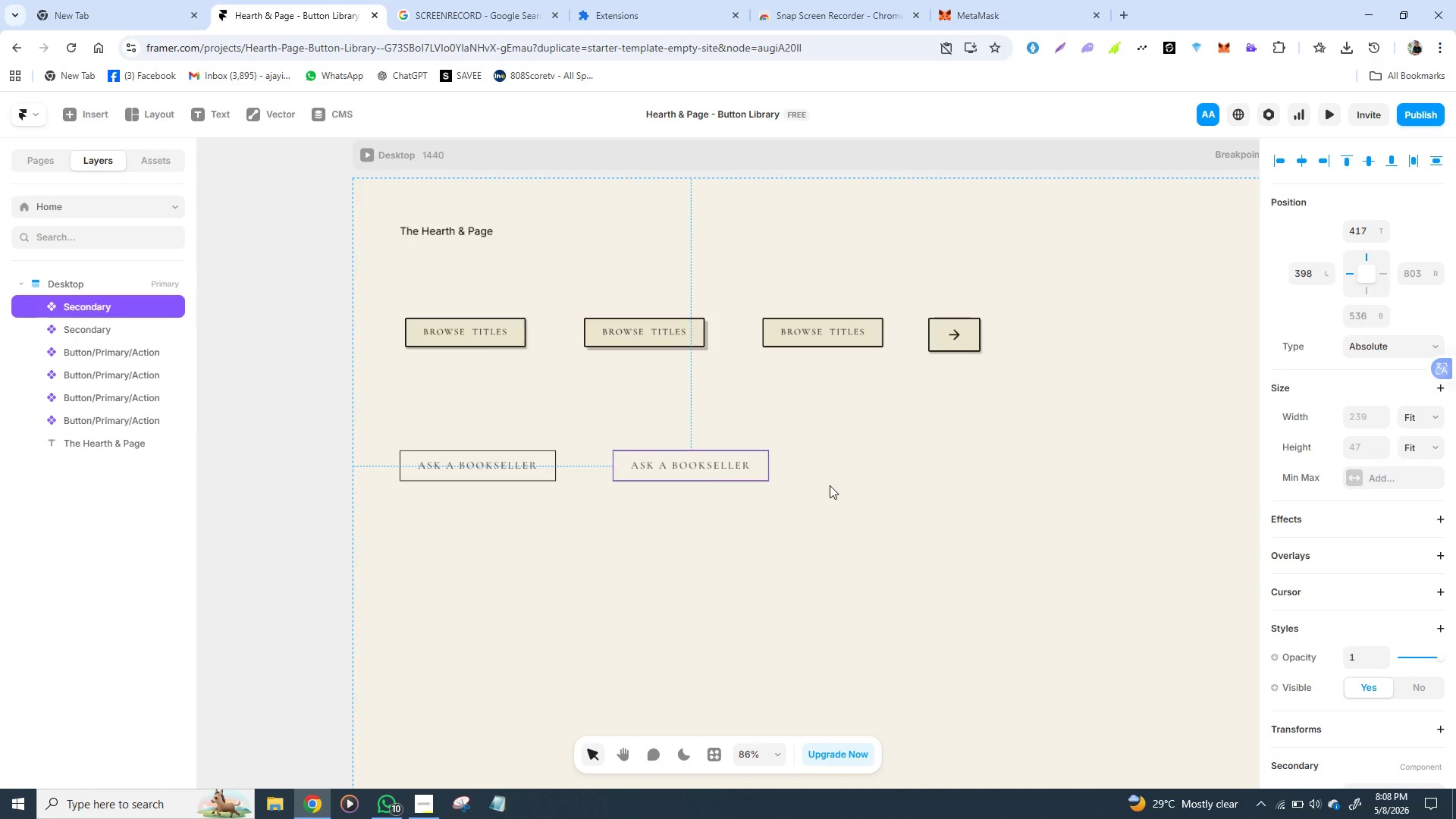 
key(Control+D)
 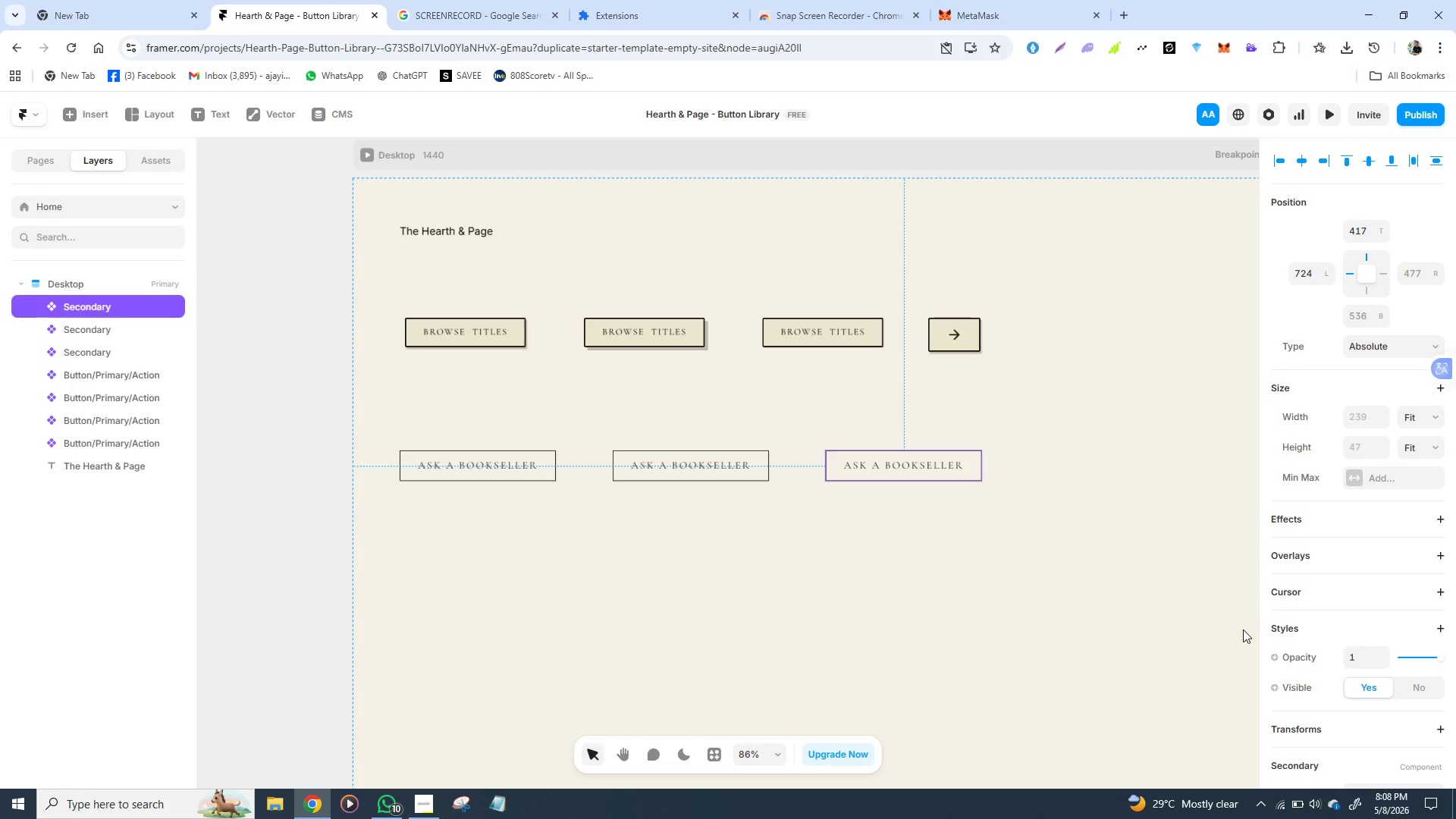 
scroll: coordinate [1144, 635], scroll_direction: down, amount: 2.0
 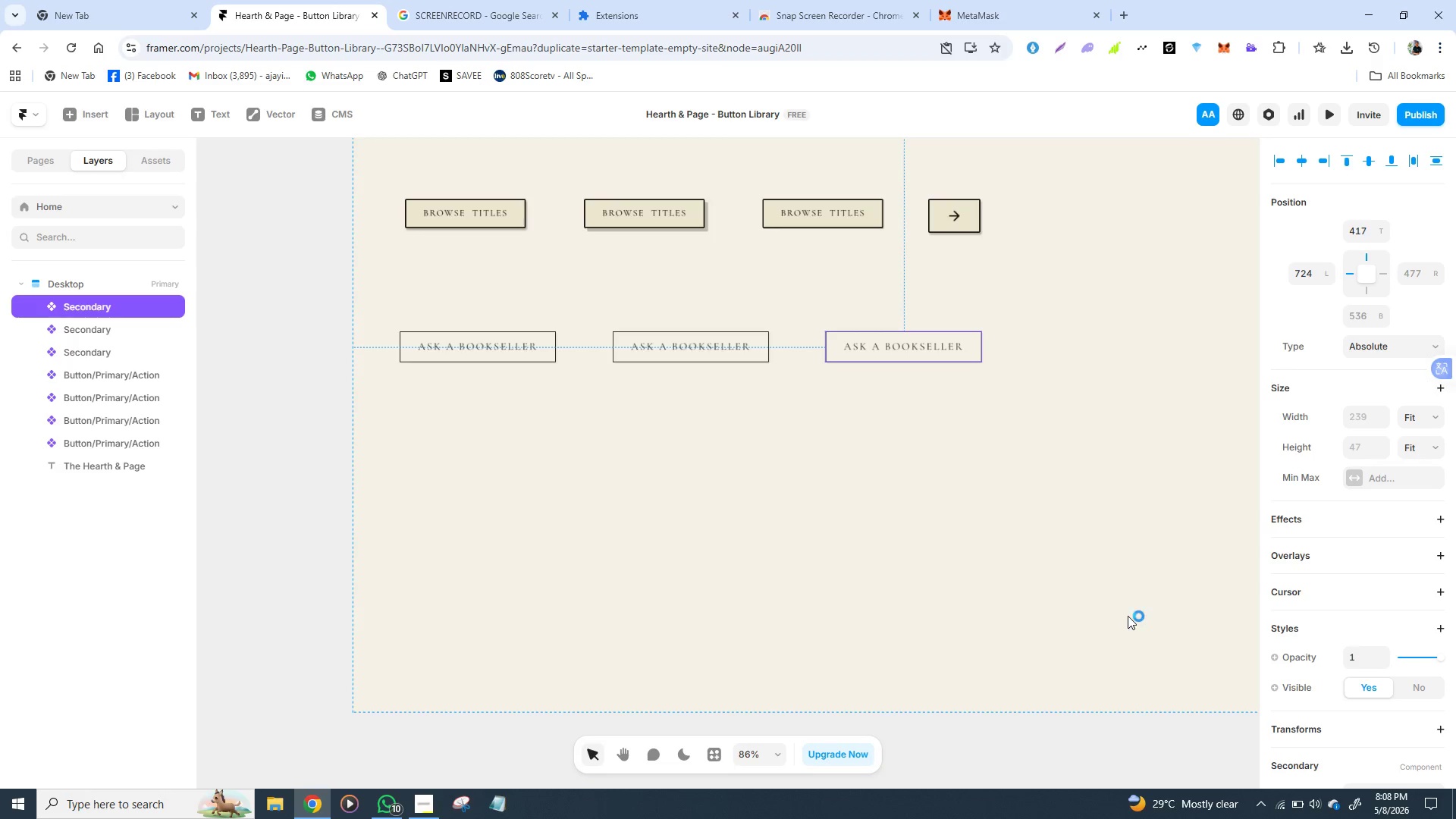 
scroll: coordinate [1128, 616], scroll_direction: up, amount: 2.0
 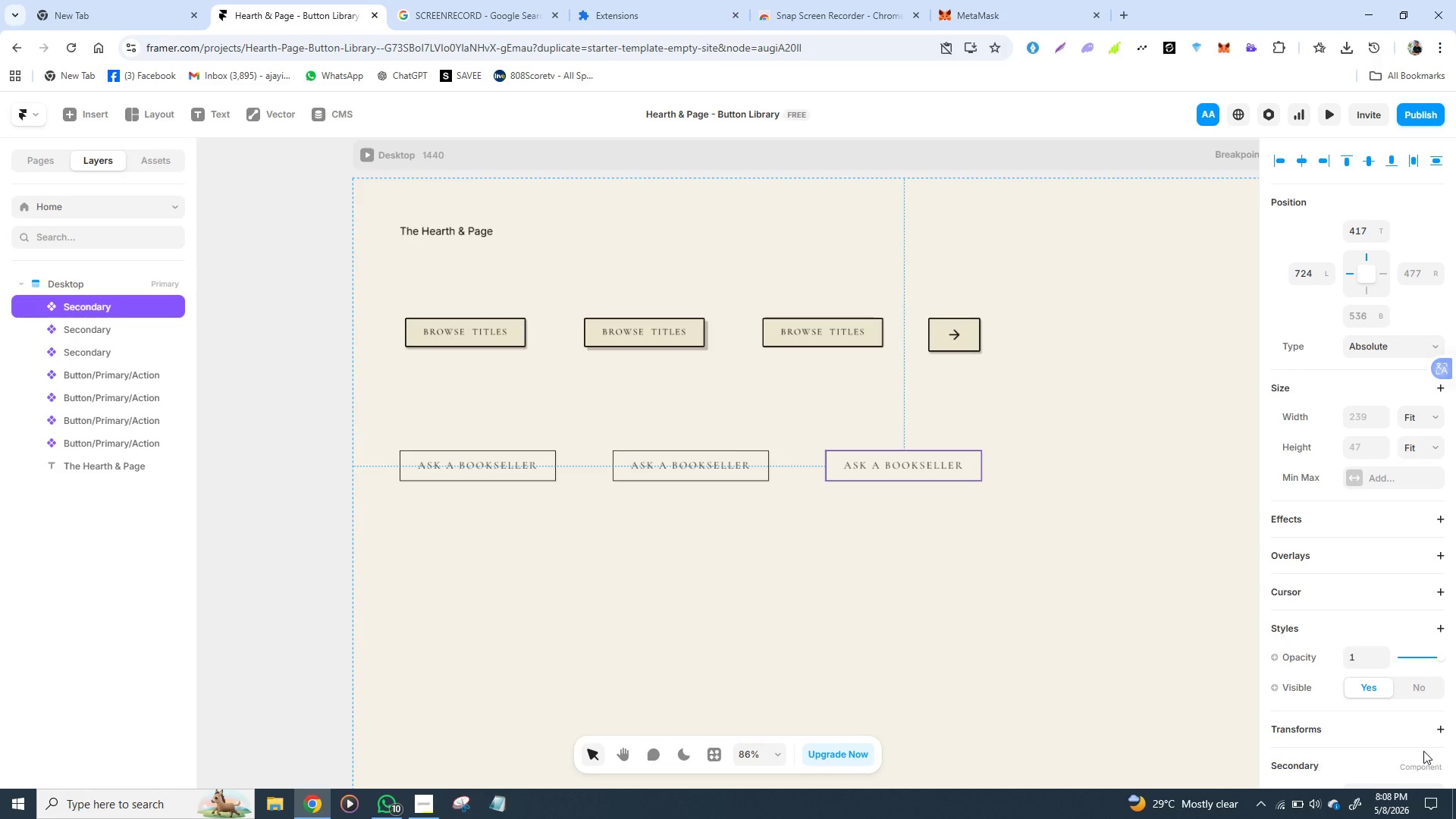 
scroll: coordinate [1423, 751], scroll_direction: down, amount: 1.0
 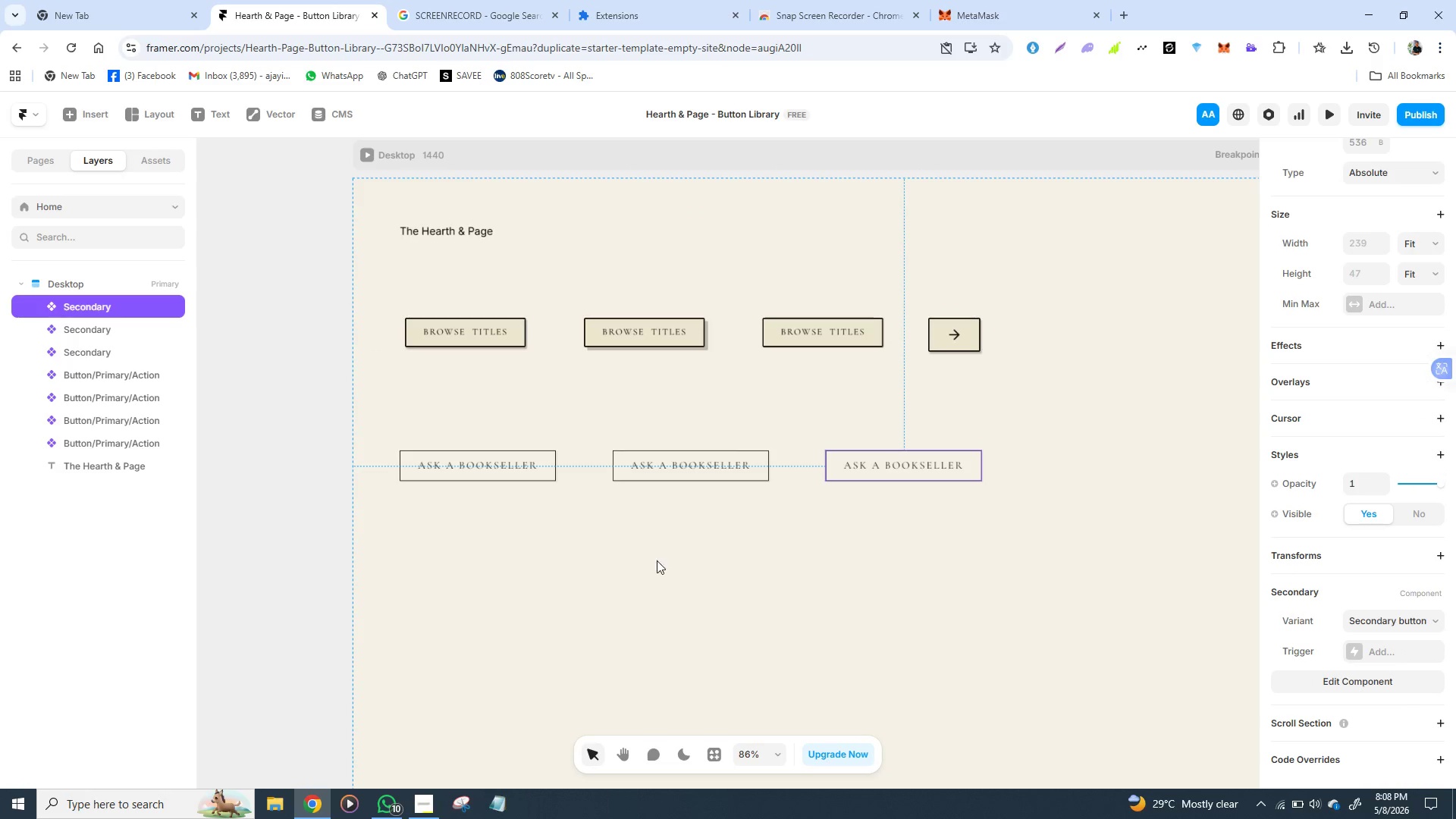 
left_click([513, 463])
 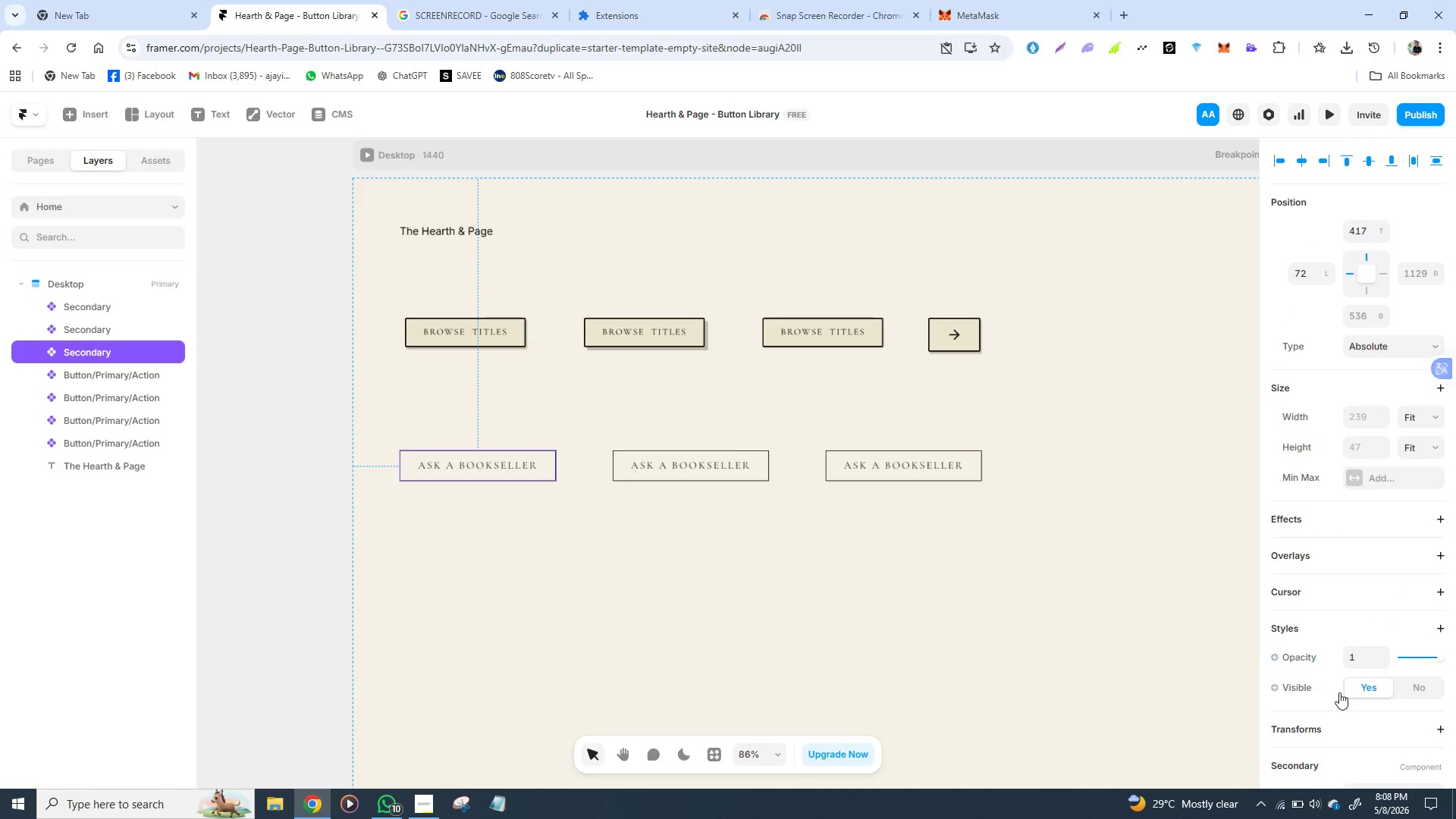 
scroll: coordinate [1338, 687], scroll_direction: down, amount: 1.0
 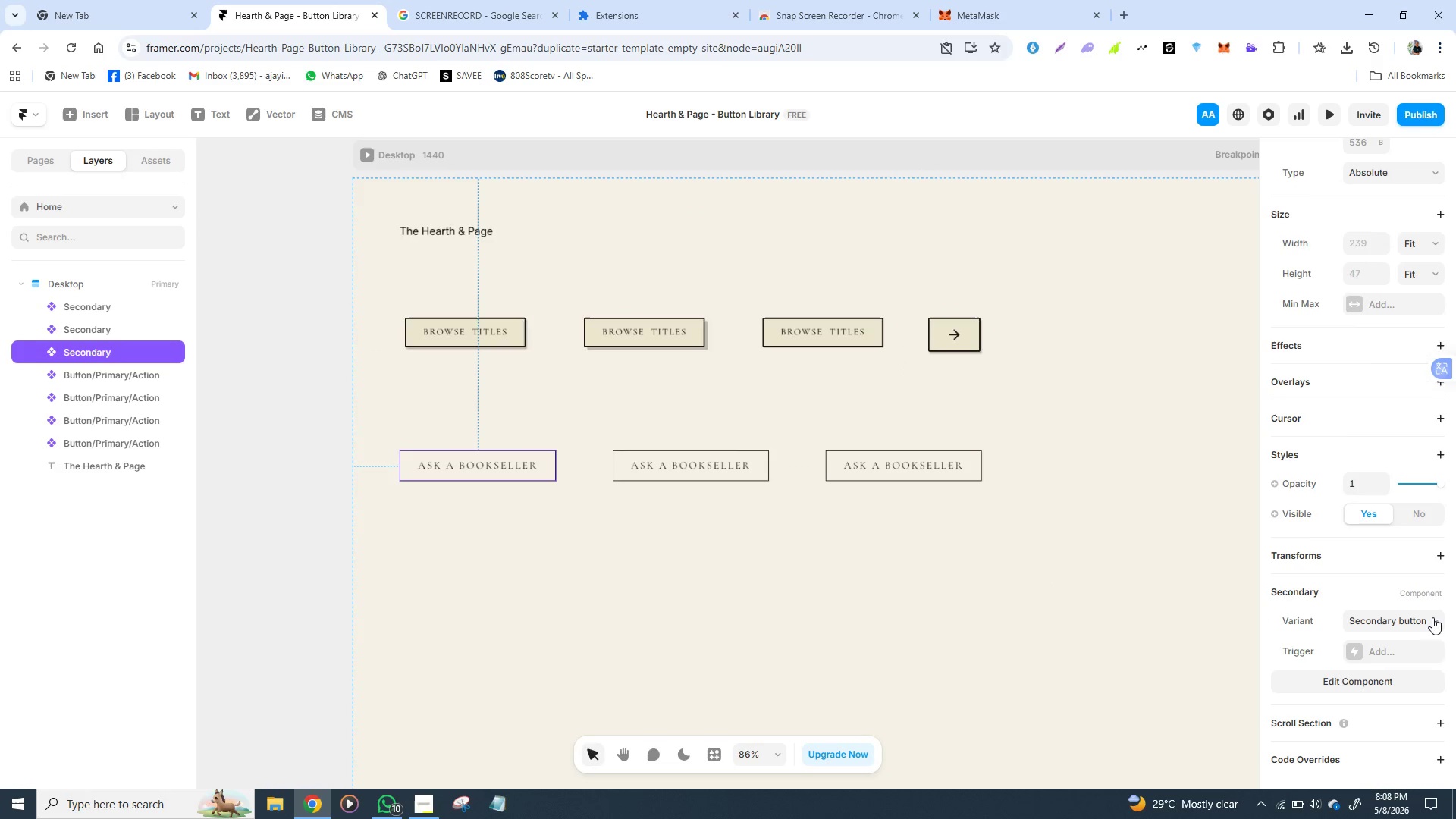 
left_click([1434, 617])
 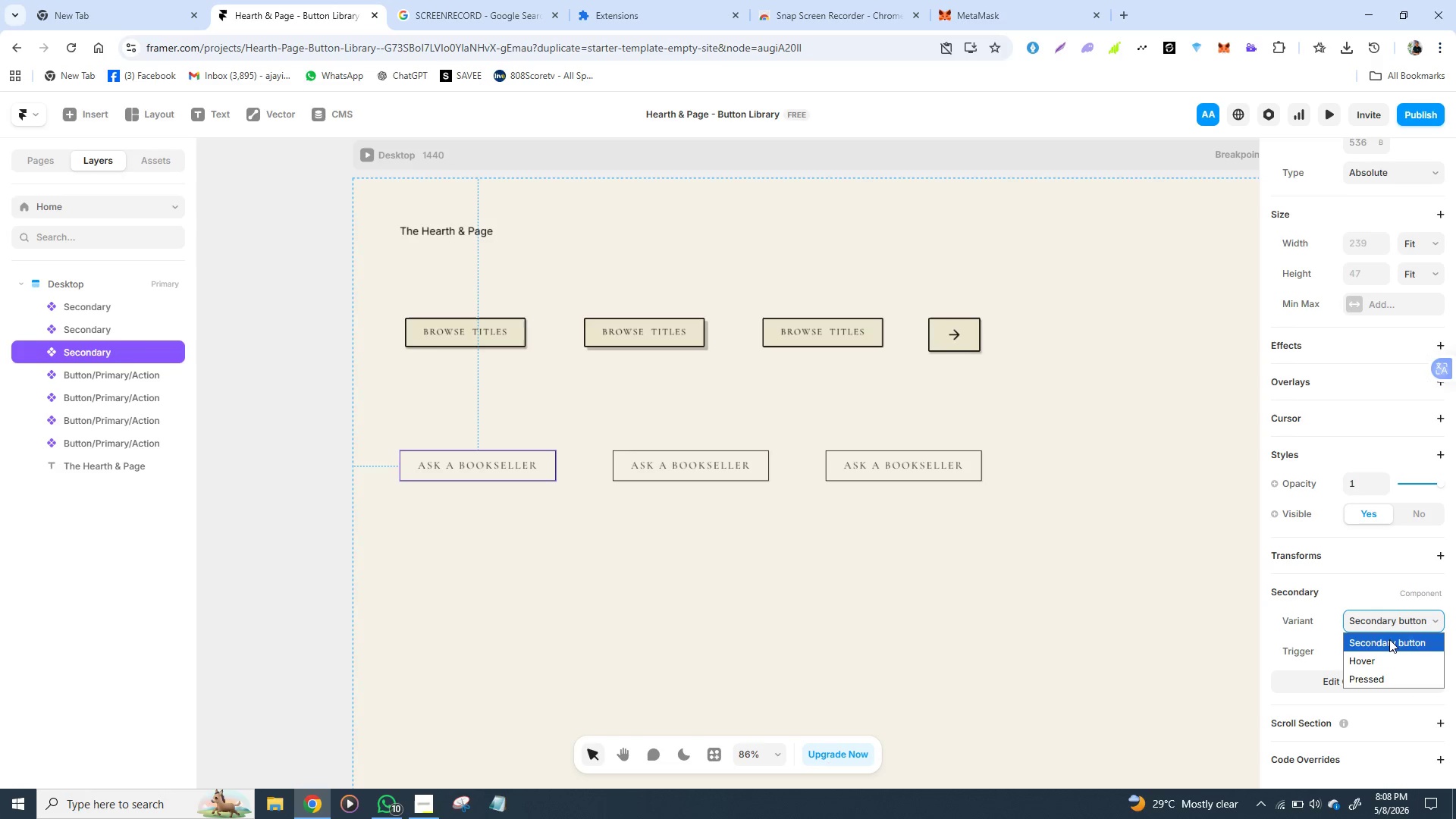 
wait(6.58)
 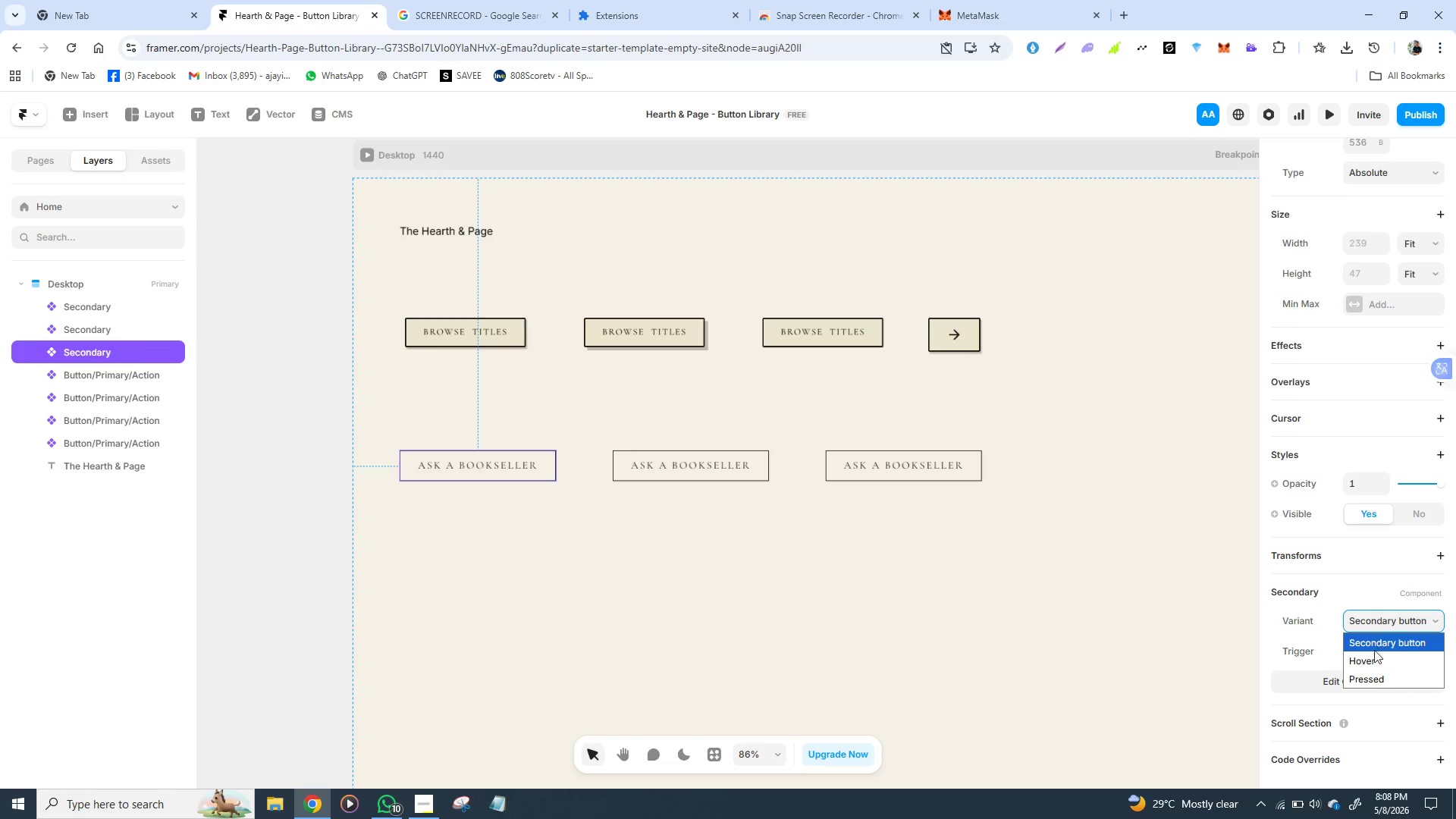 
left_click([758, 473])
 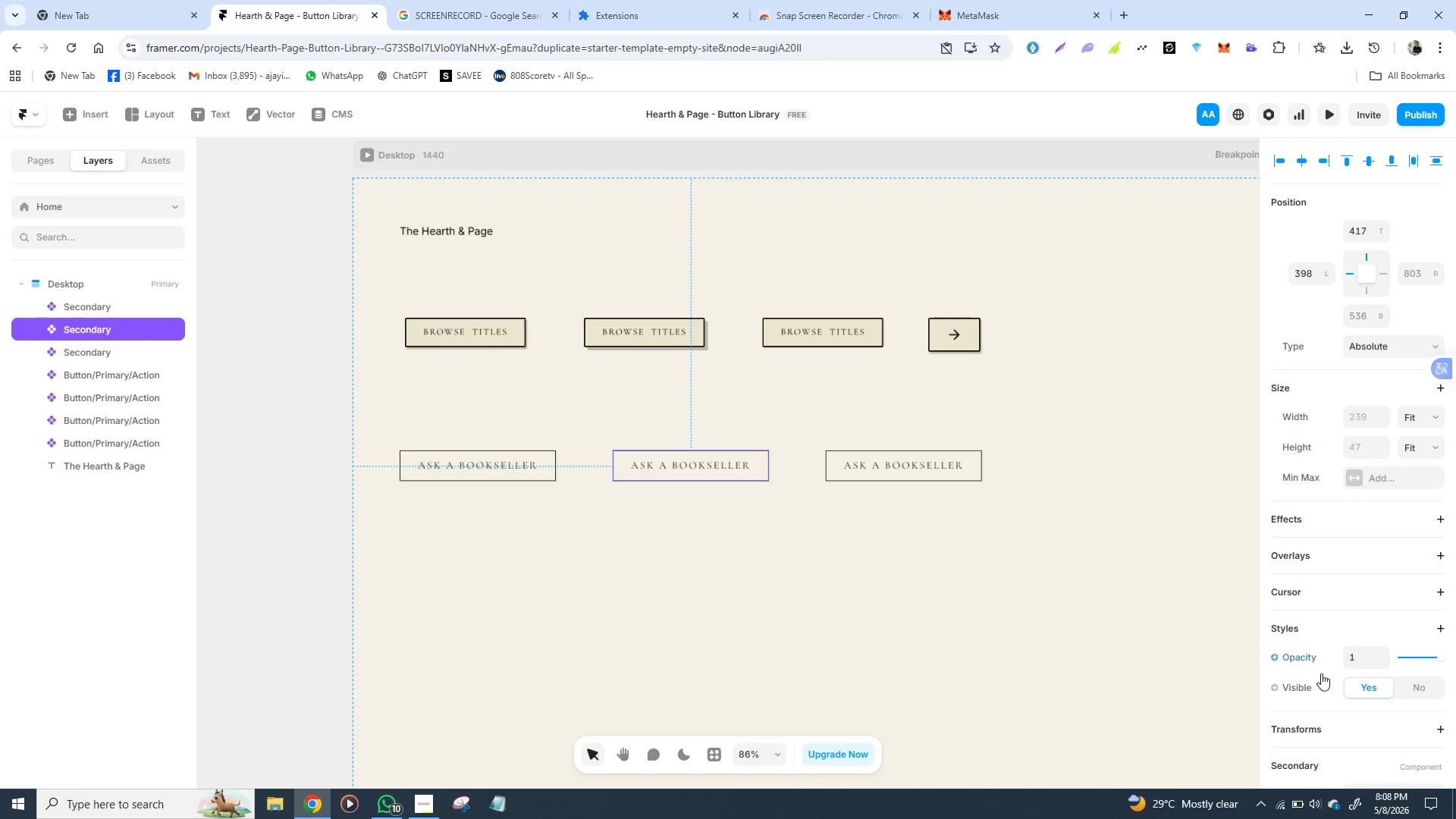 
scroll: coordinate [1327, 670], scroll_direction: down, amount: 1.0
 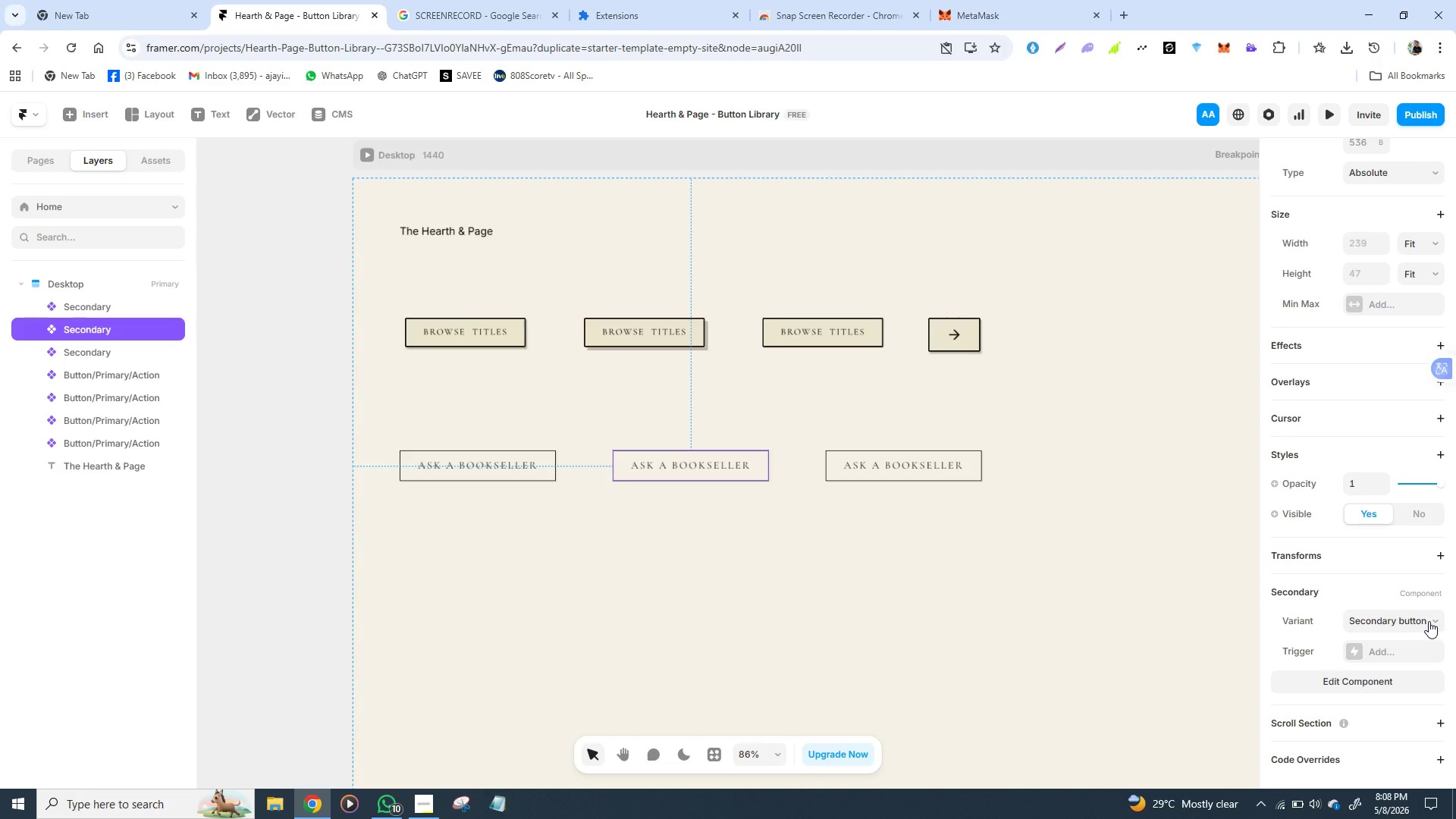 
left_click([1430, 620])
 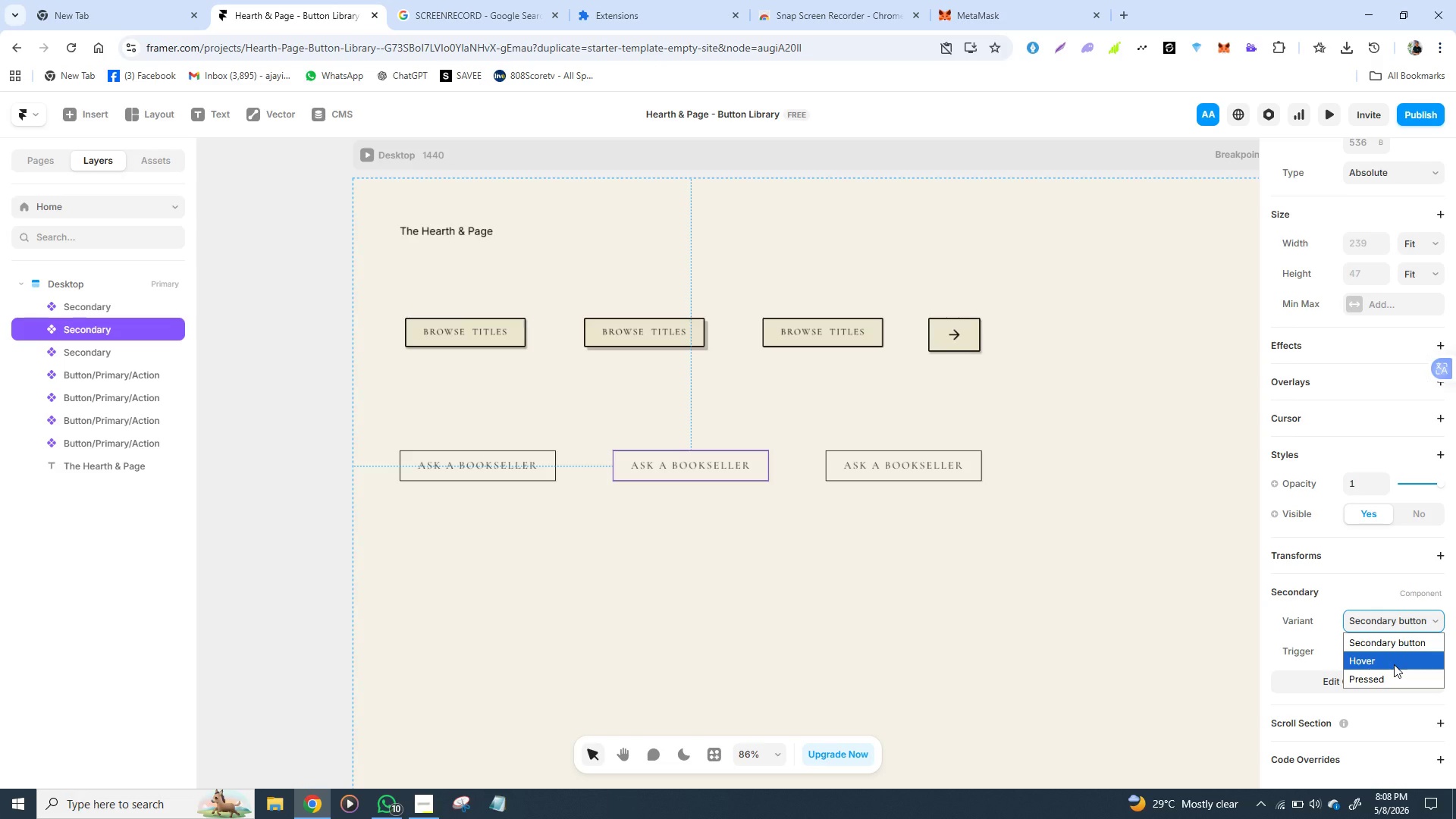 
left_click([1394, 664])
 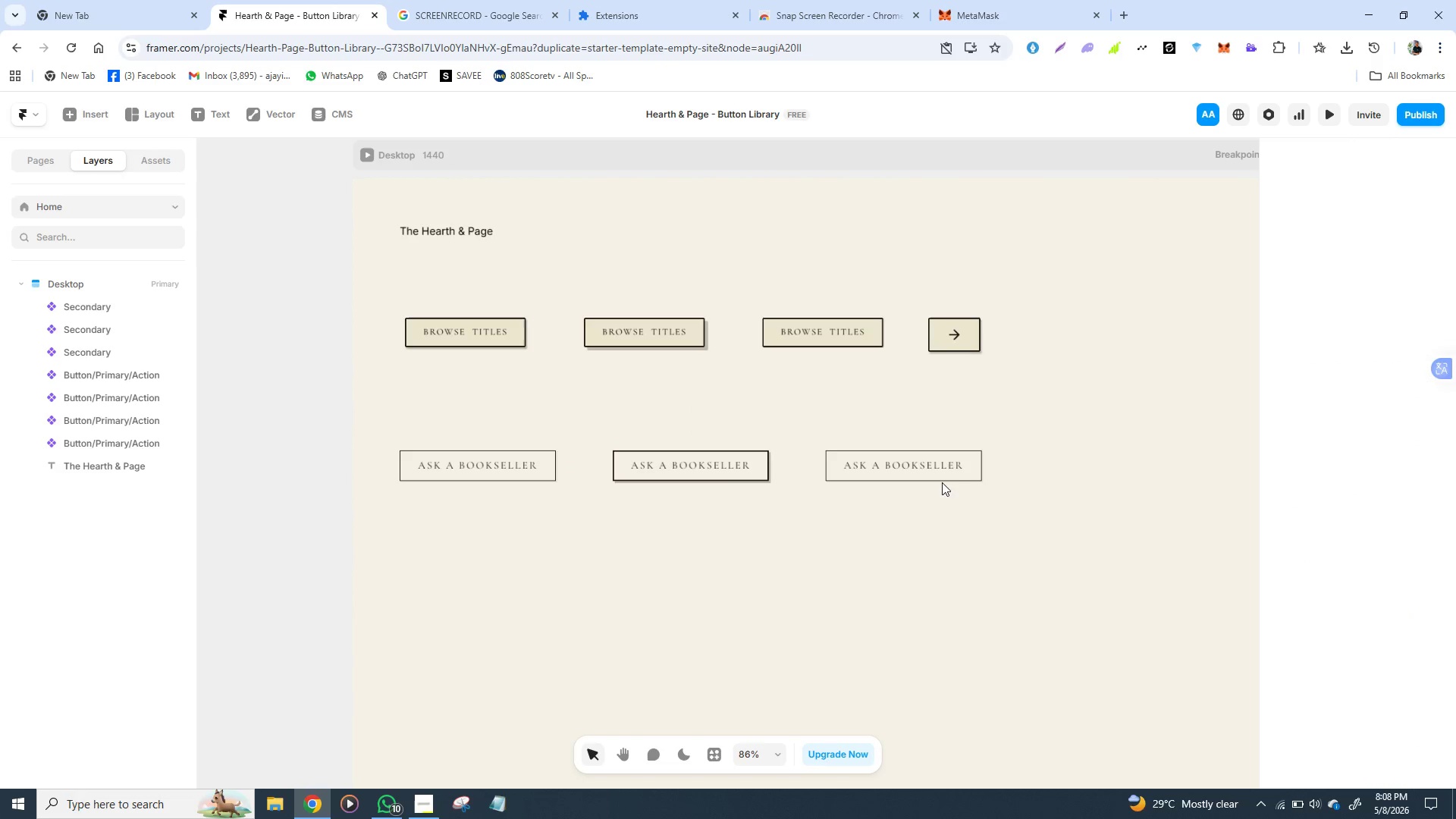 
left_click([958, 475])
 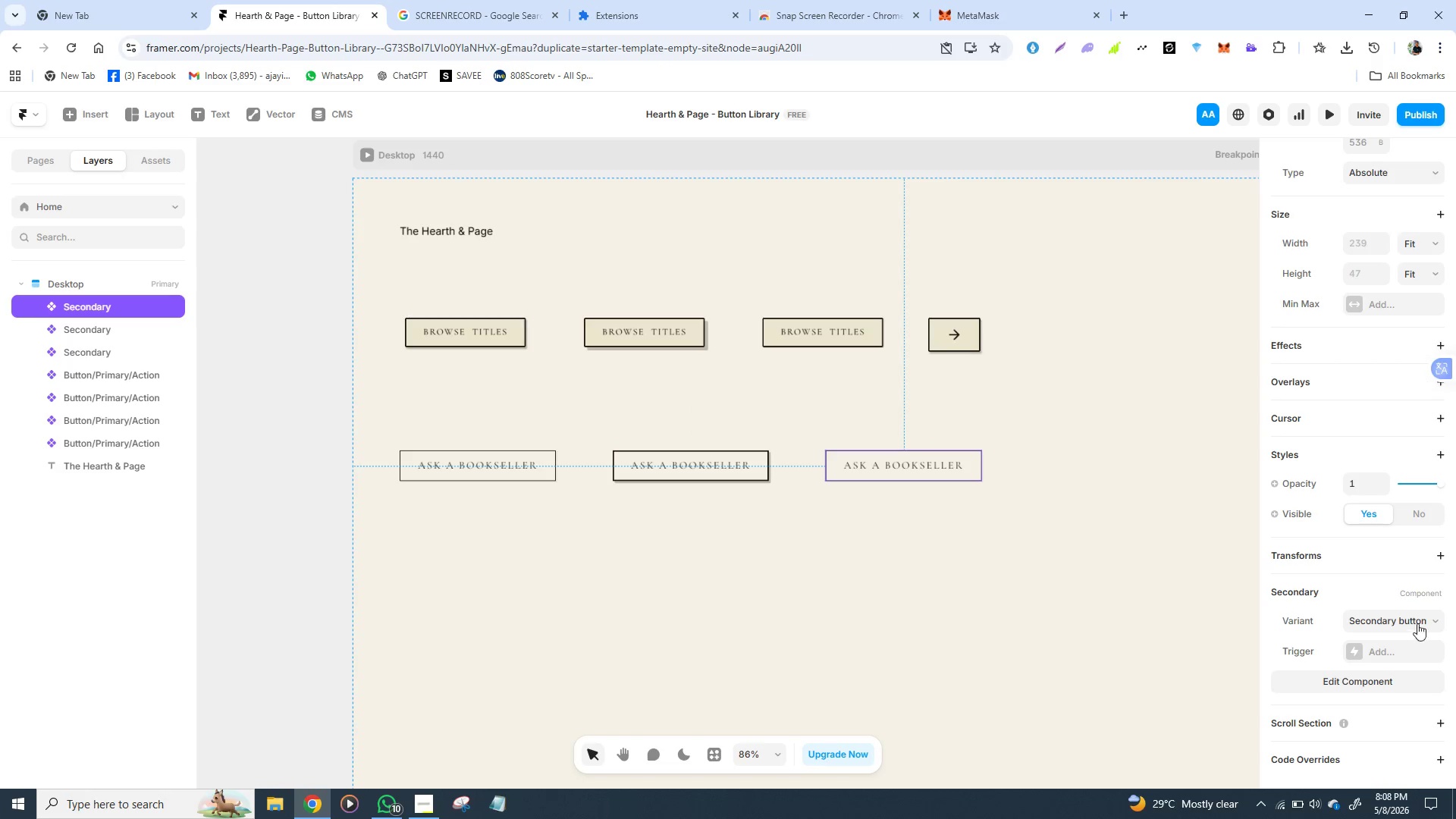 
left_click([1431, 620])
 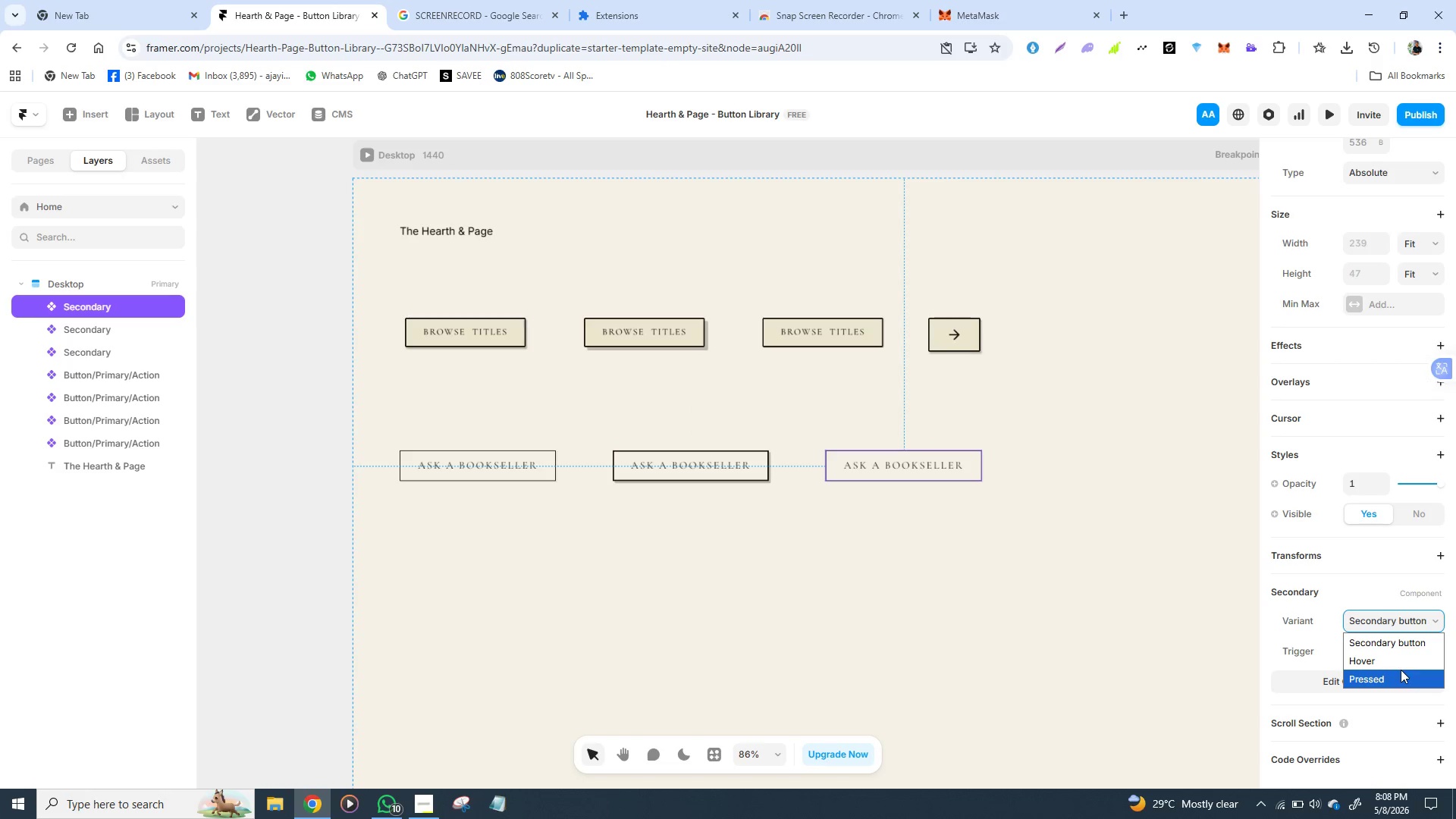 
left_click([1398, 672])
 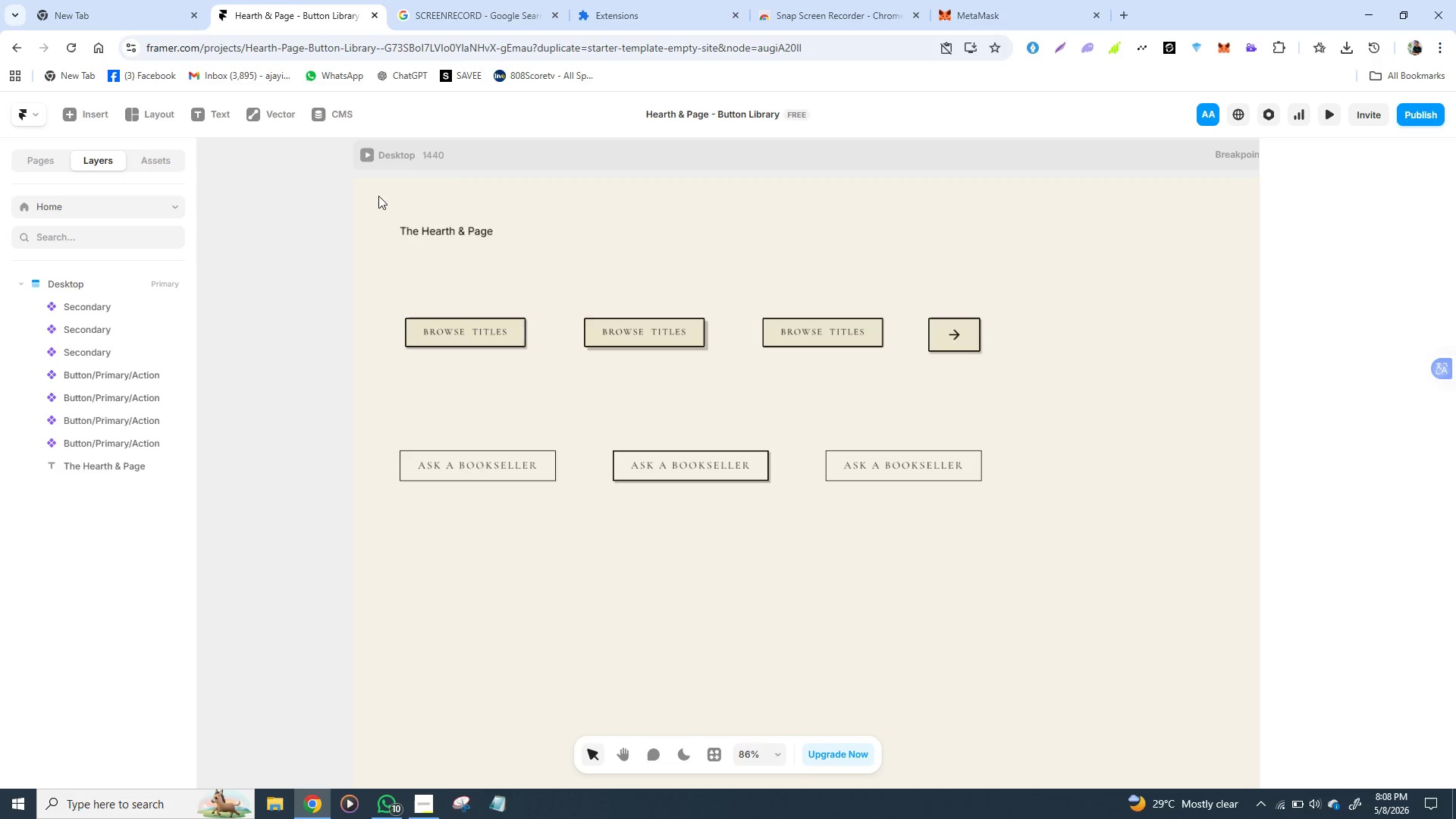 
left_click([366, 155])
 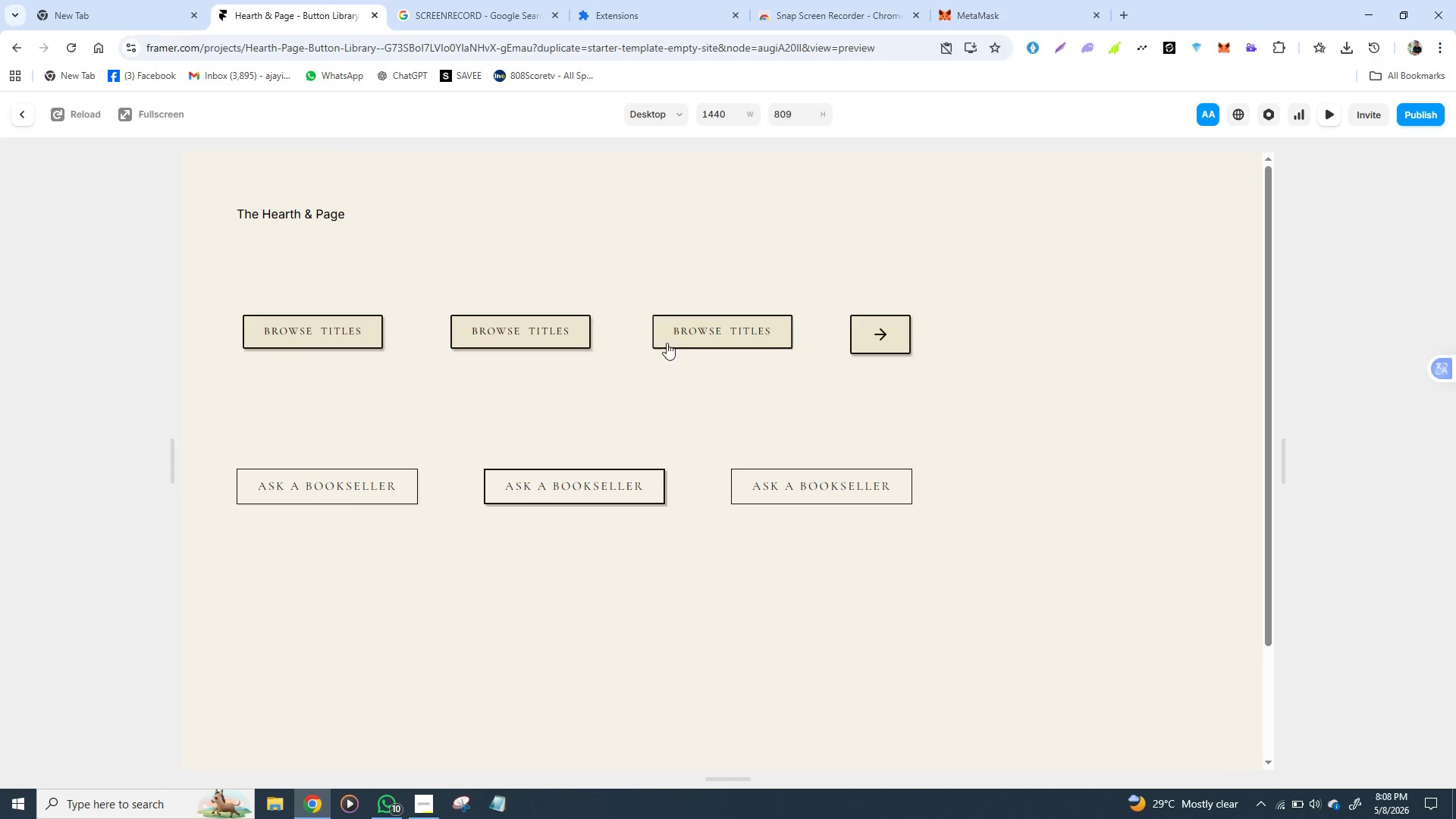 
wait(6.58)
 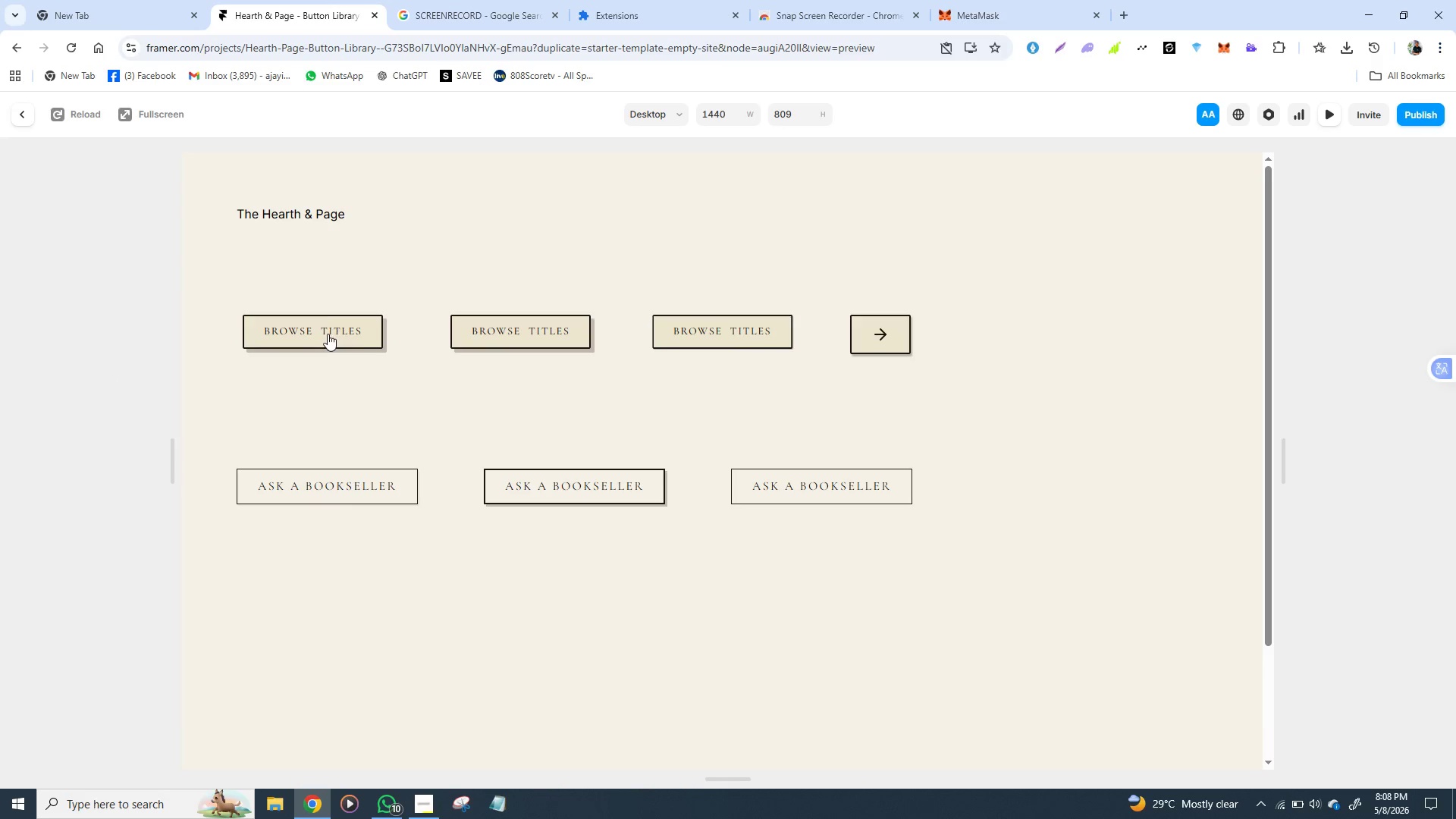 
left_click([566, 328])
 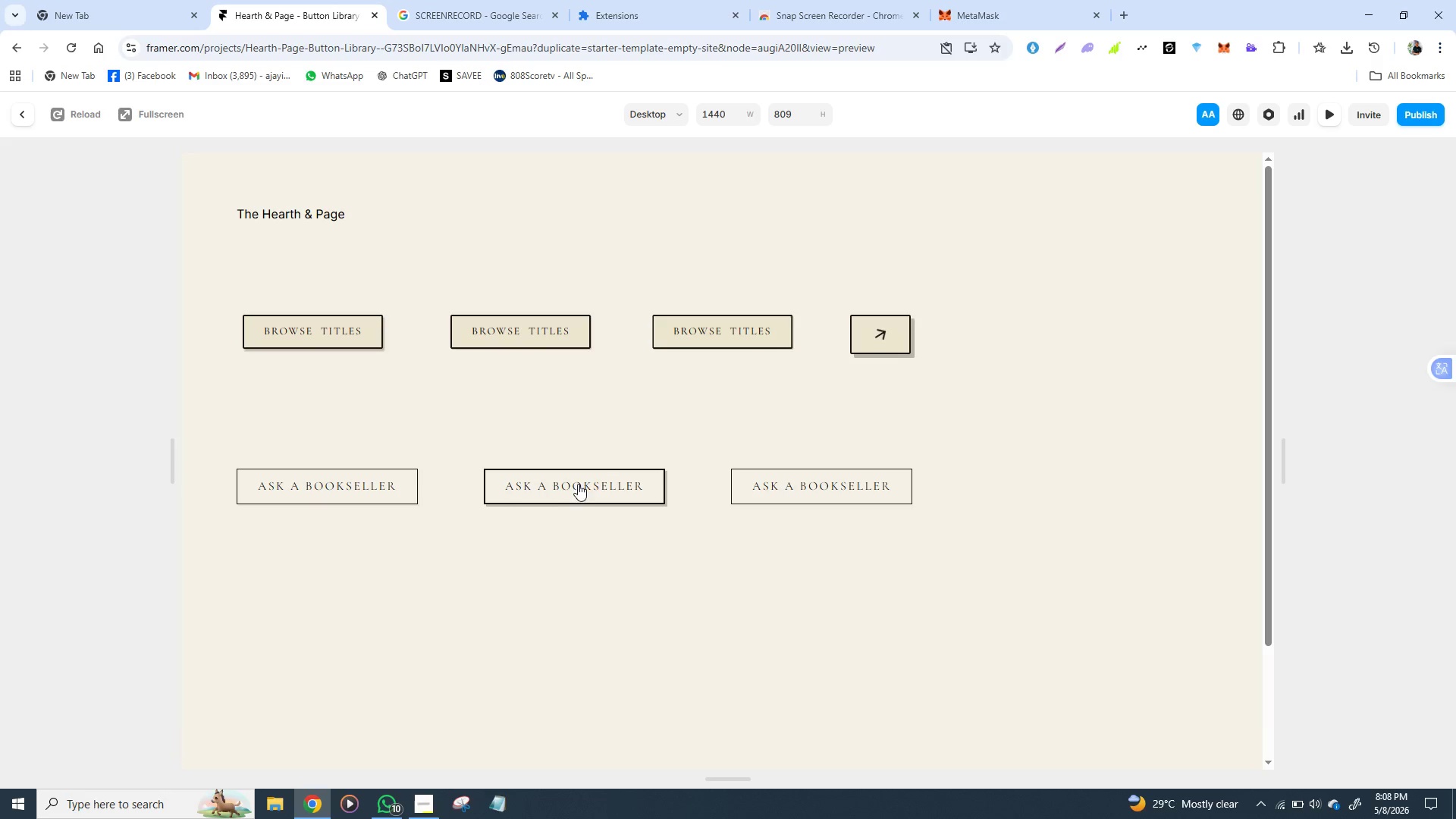 
wait(5.59)
 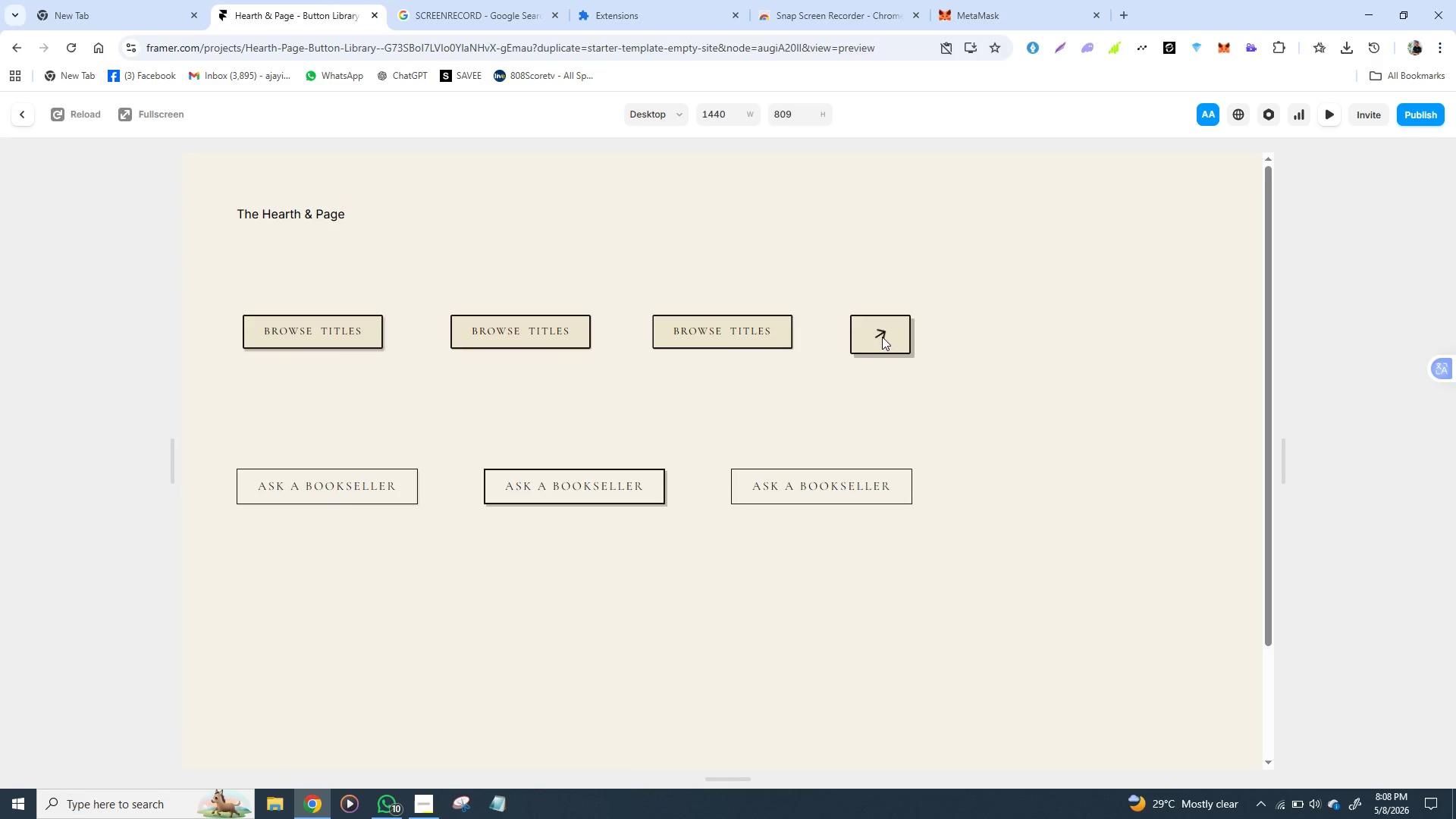 
left_click([381, 484])
 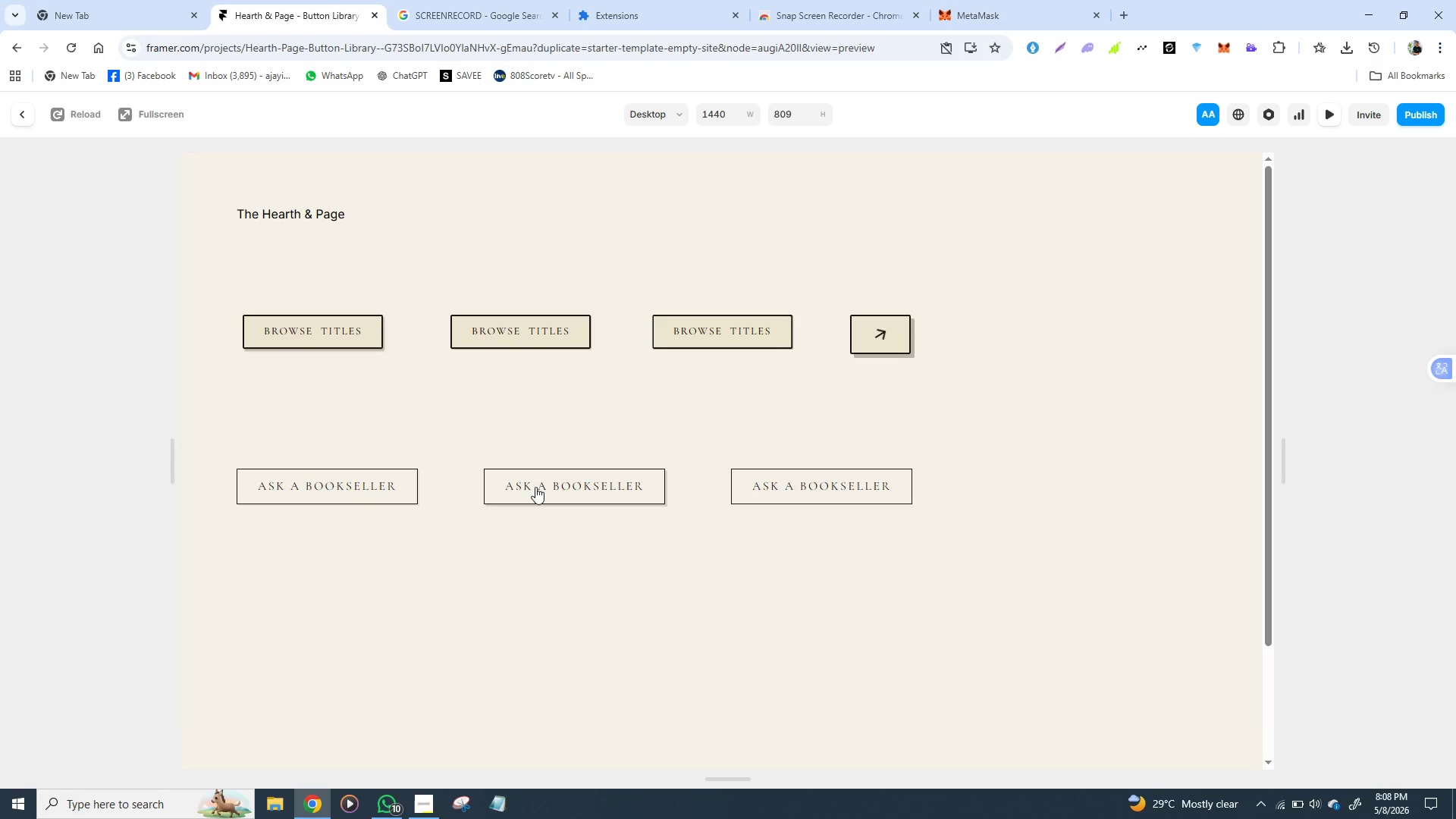 
left_click([552, 491])
 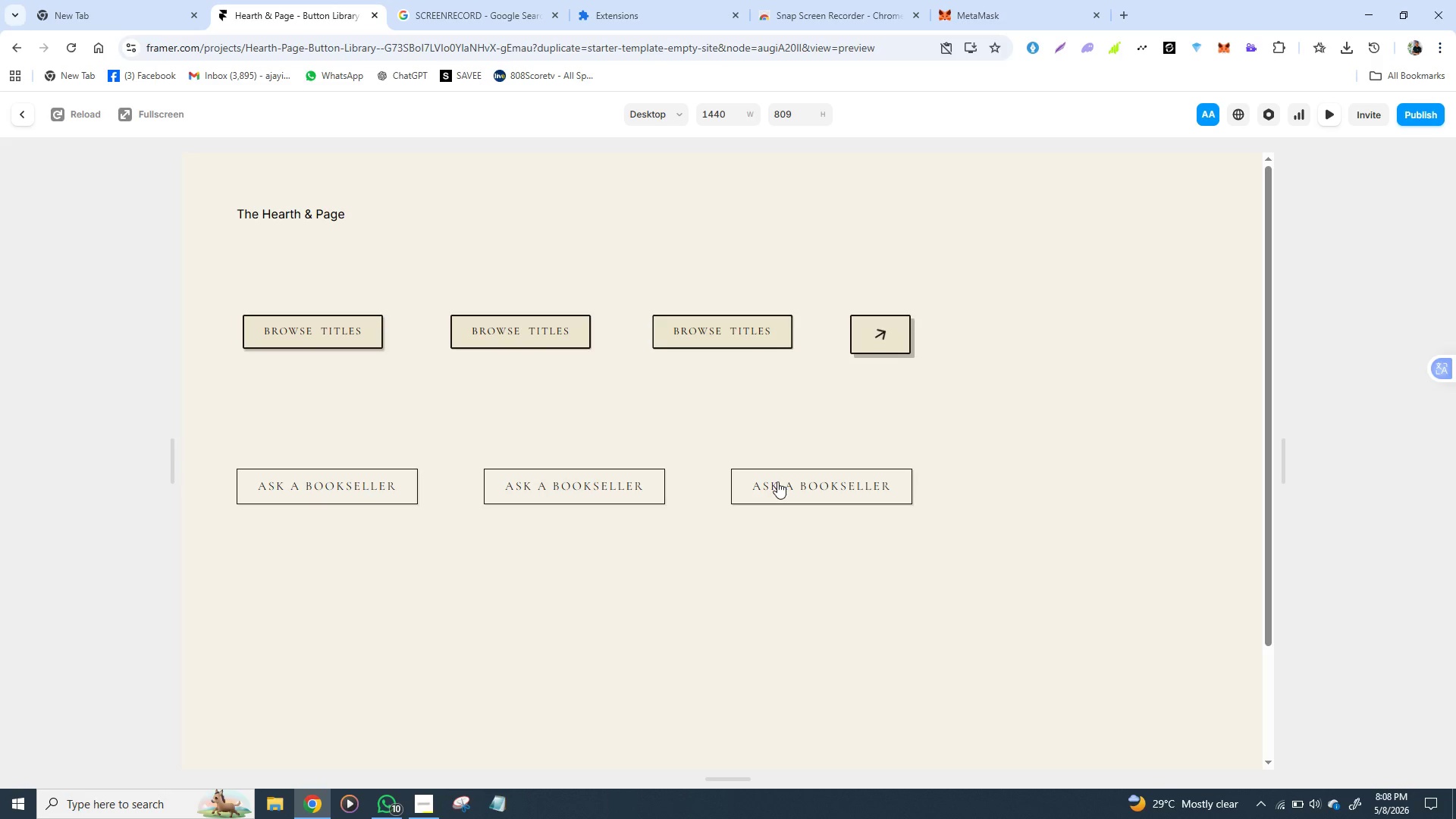 
left_click([783, 482])
 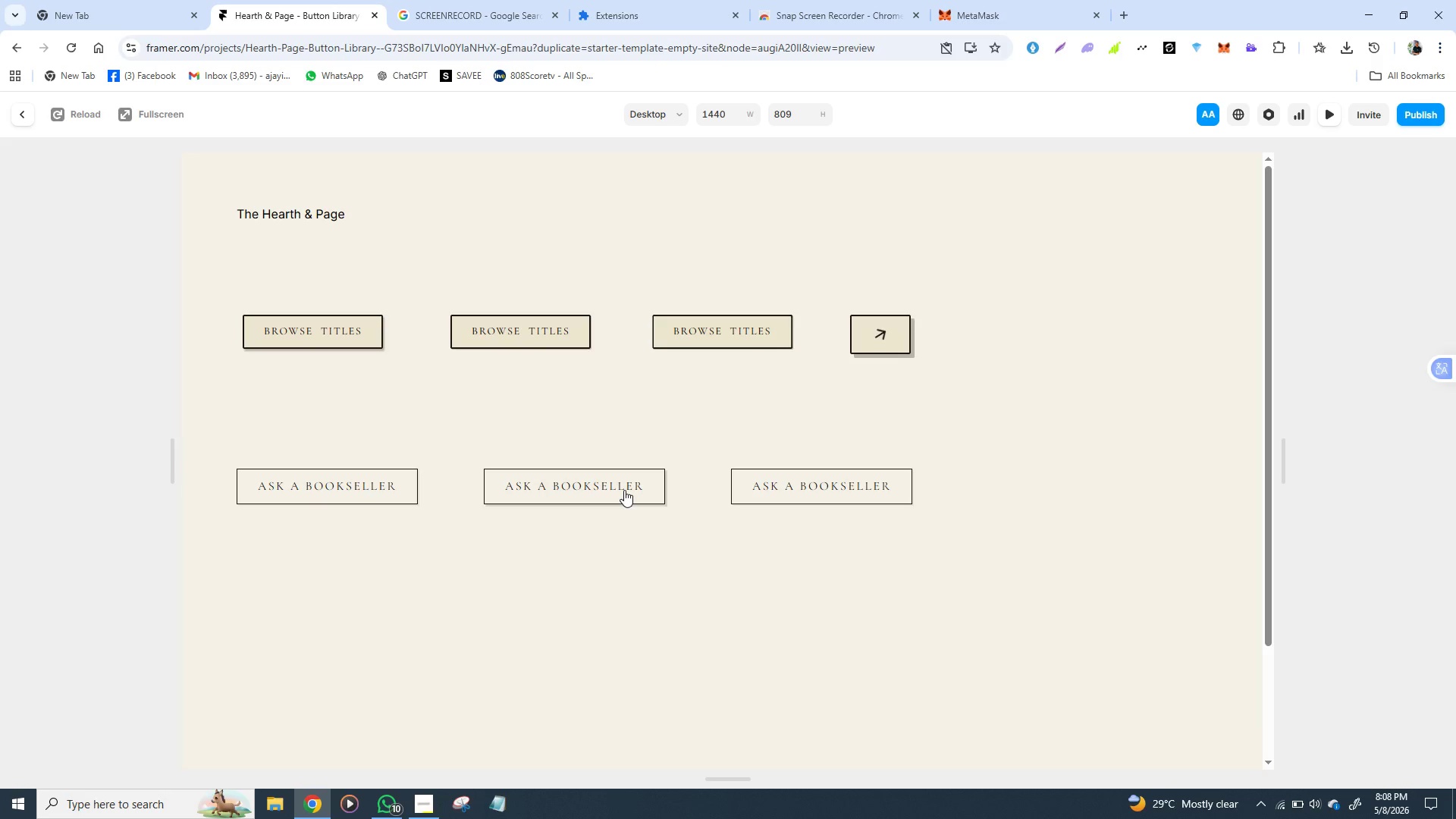 
left_click([624, 490])
 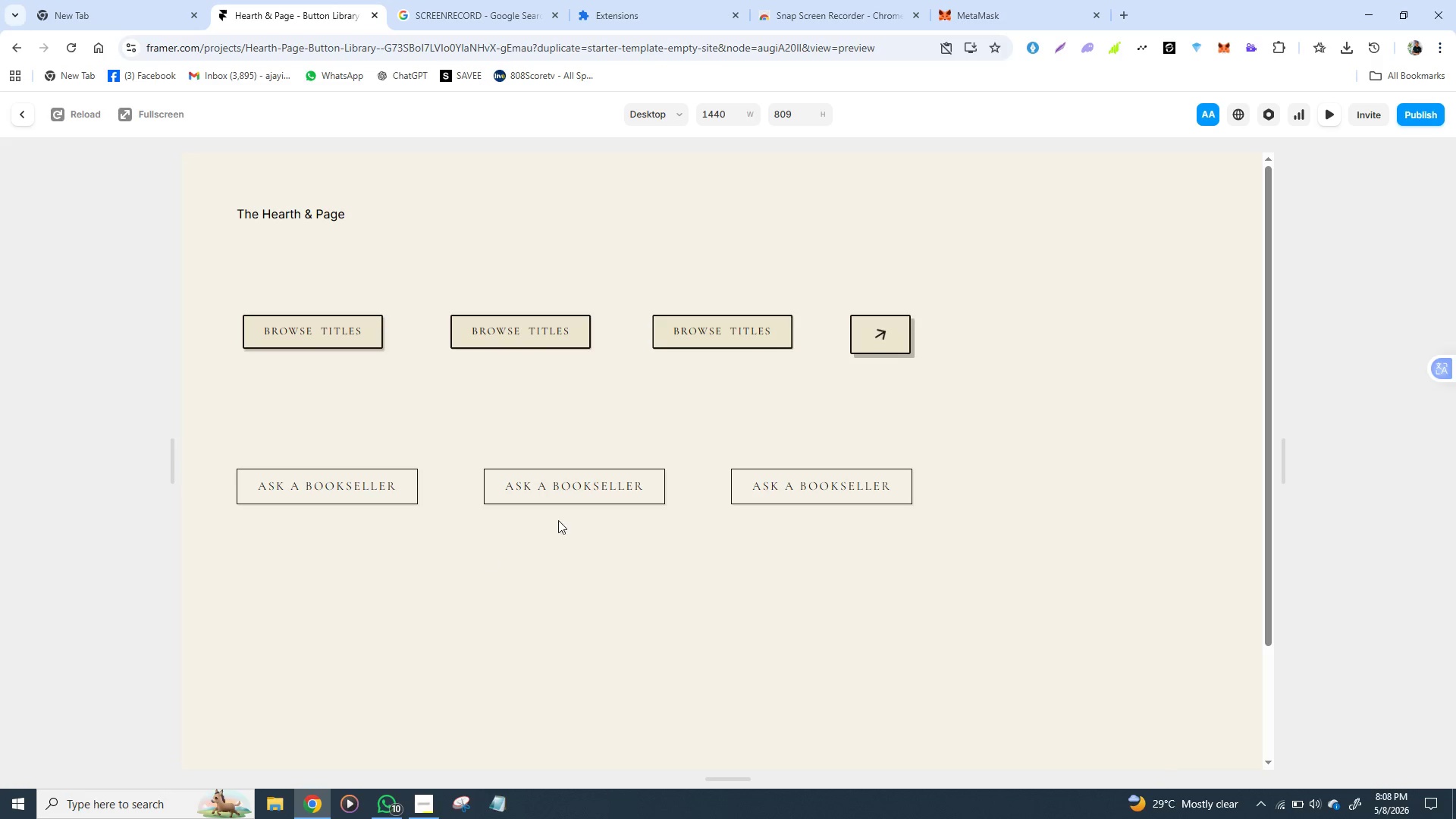 
left_click([579, 494])
 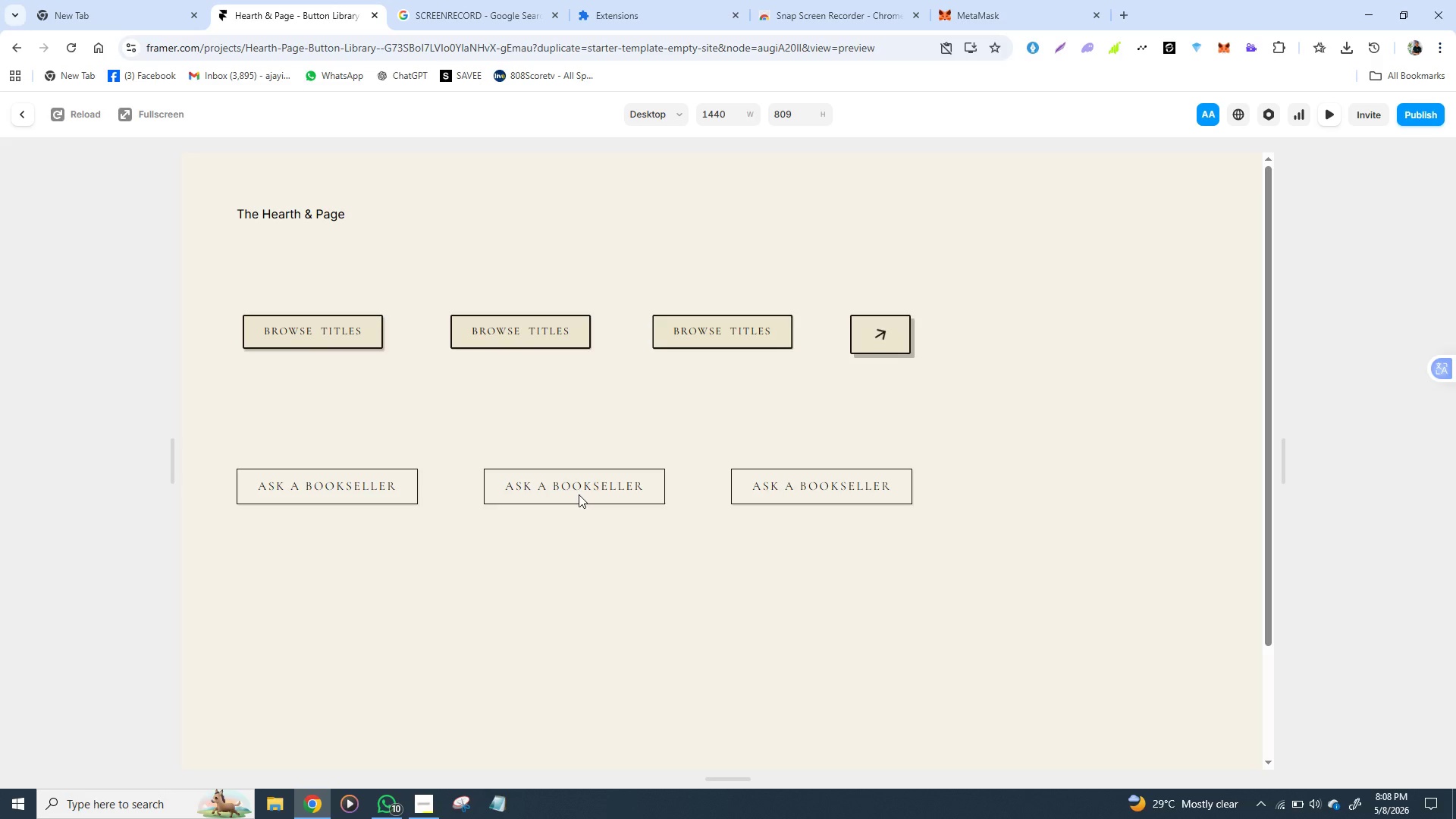 
left_click([579, 494])
 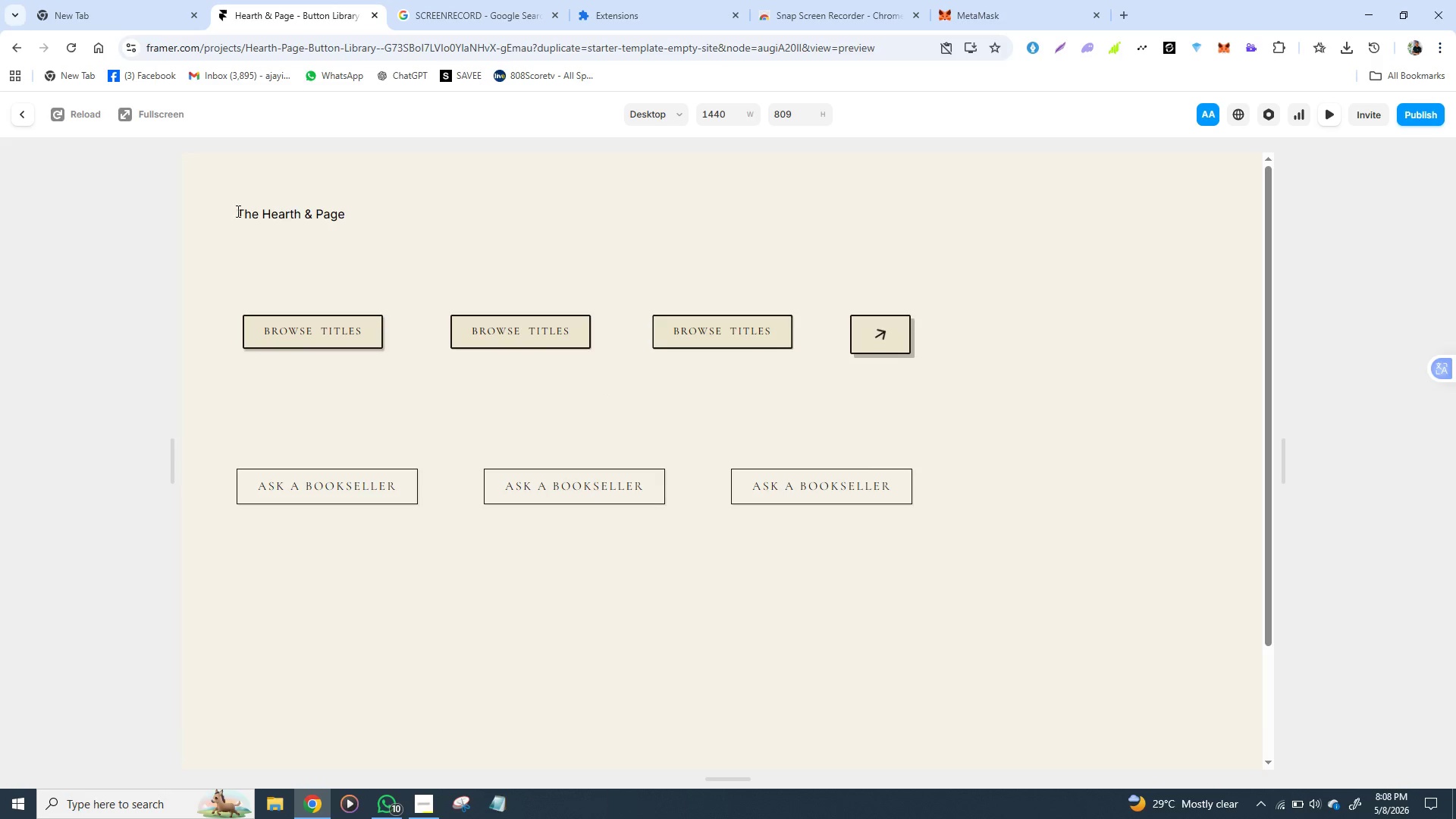 
left_click([17, 117])
 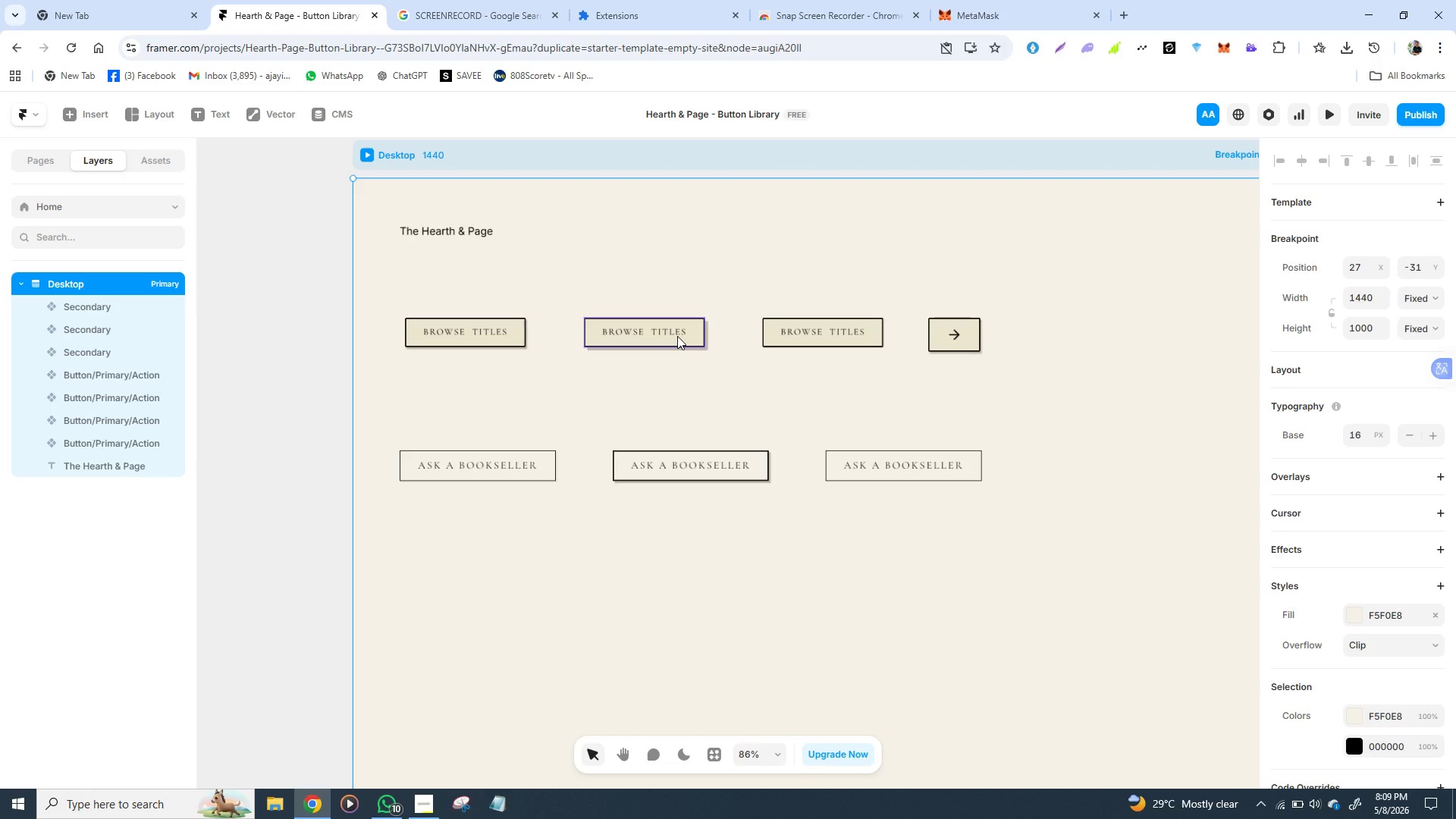 
wait(35.22)
 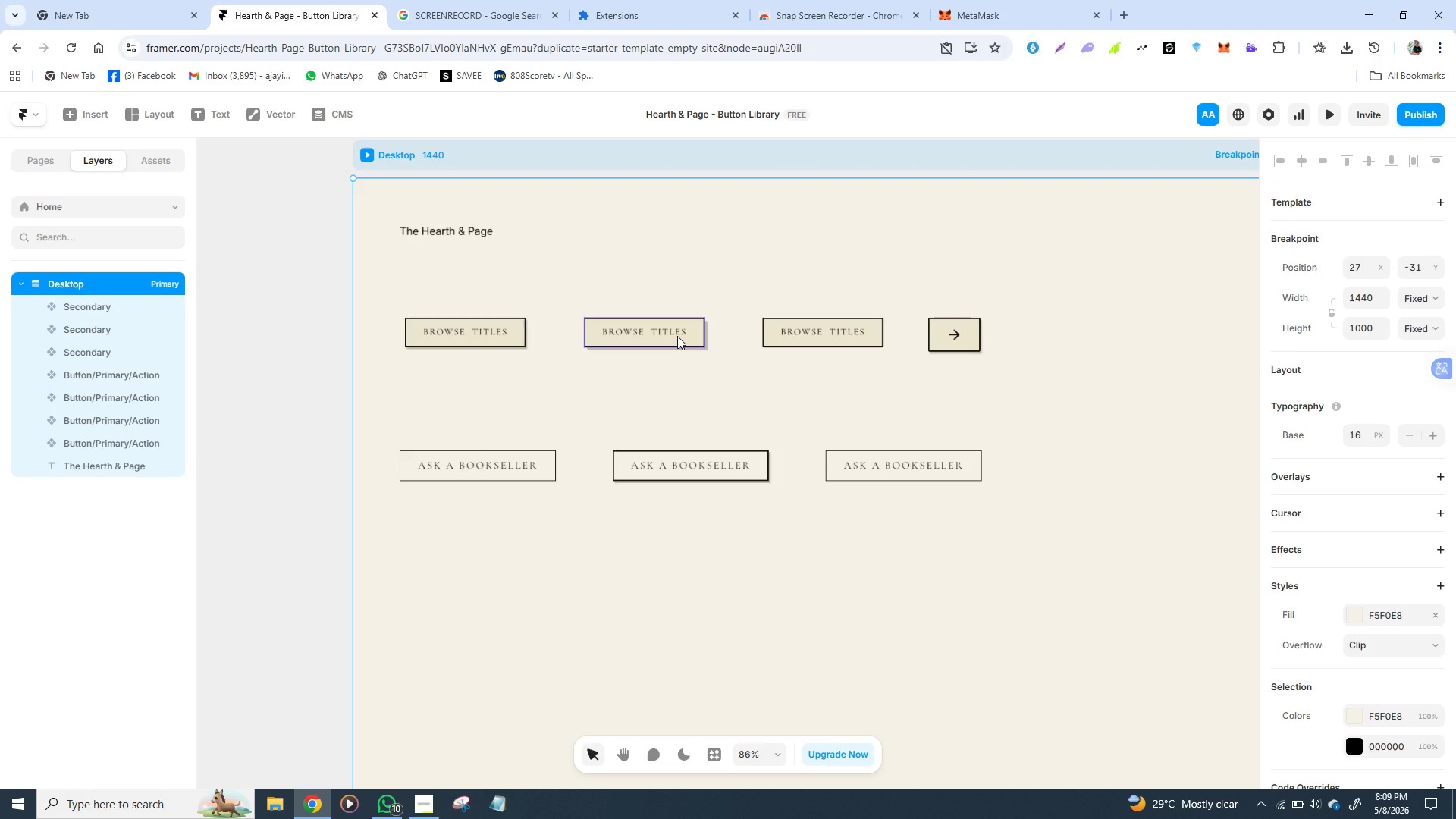 
left_click_drag(start_coordinate=[852, 340], to_coordinate=[1100, 288])
 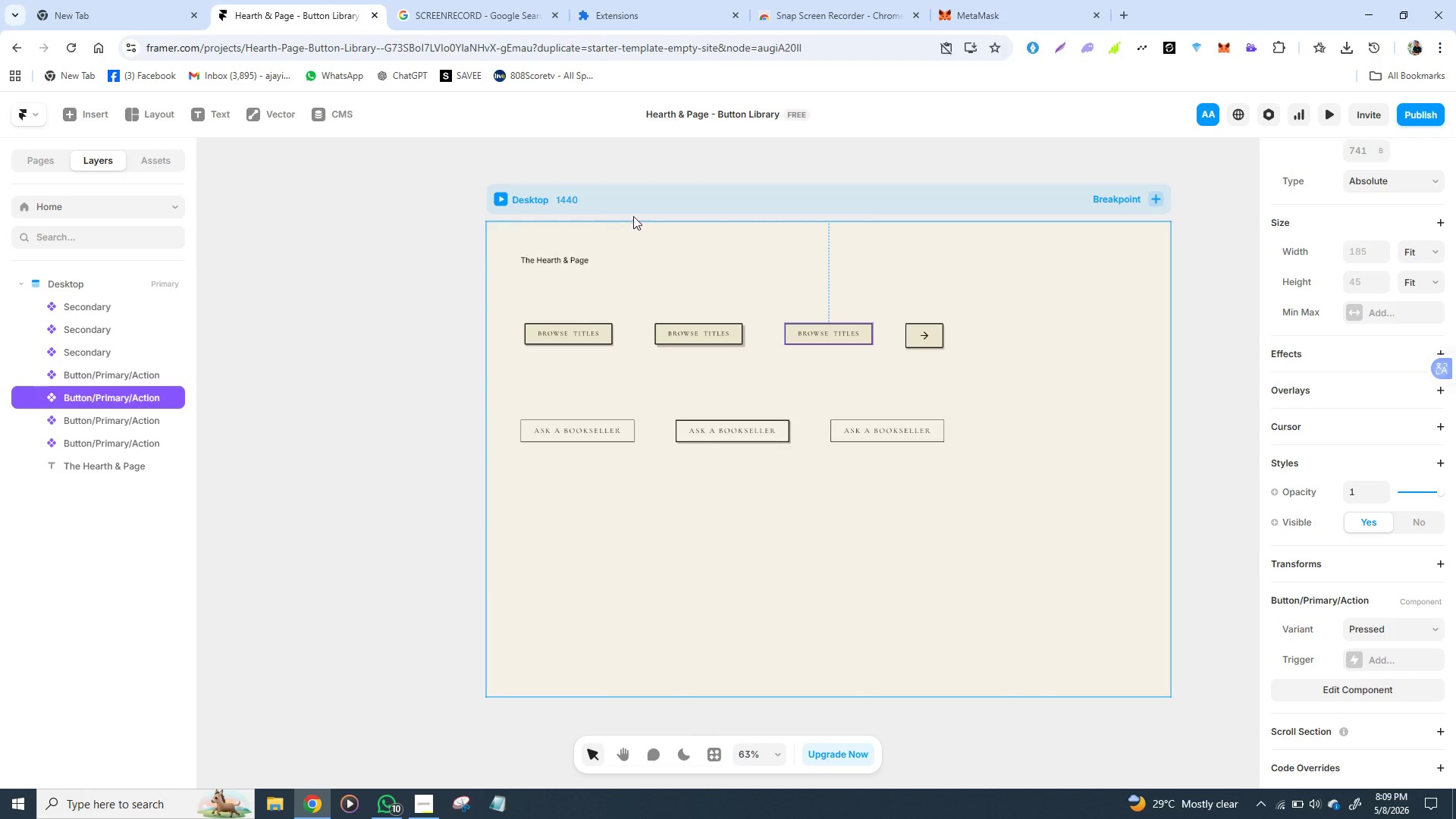 
wait(7.16)
 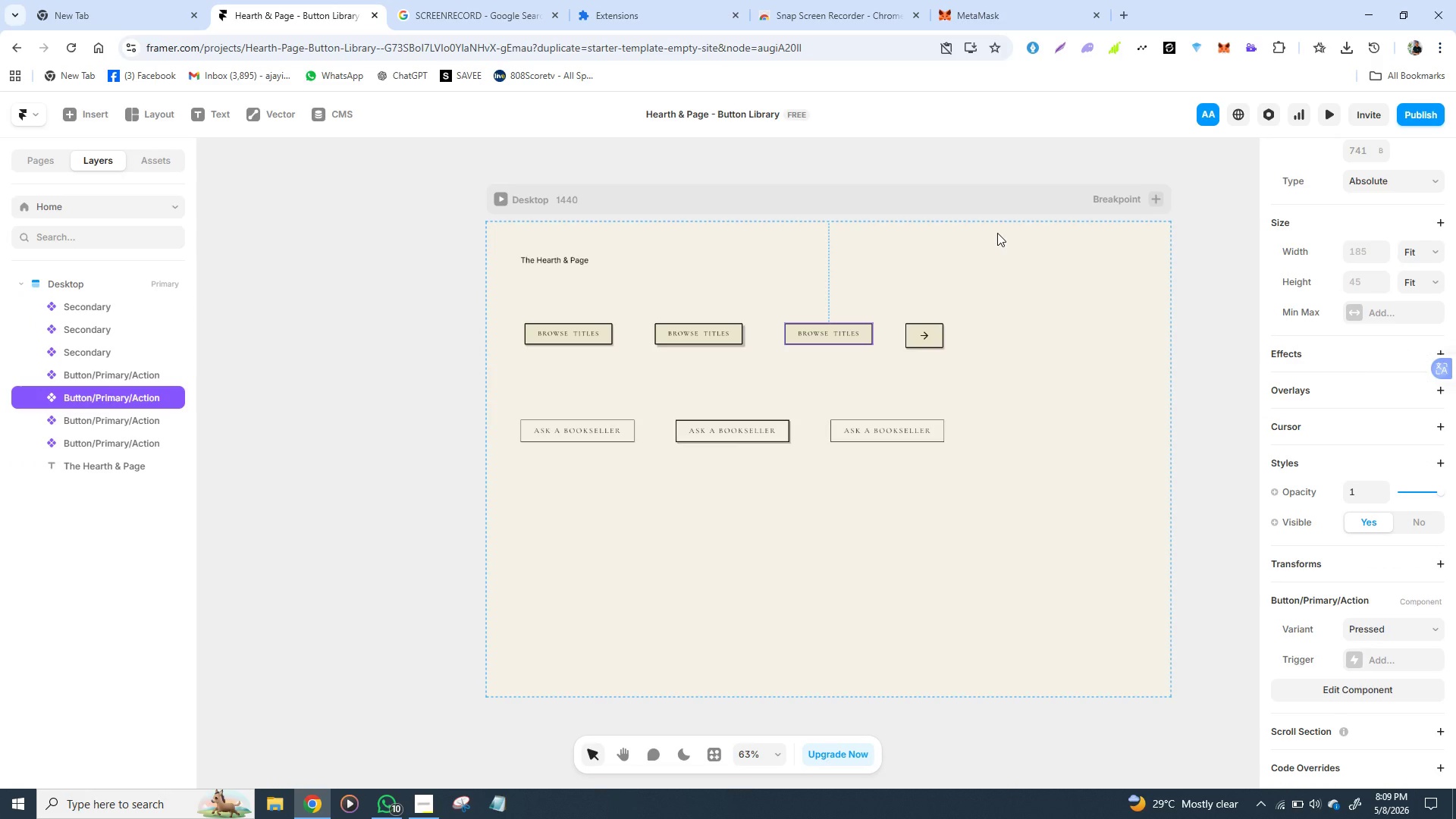 
left_click([548, 207])
 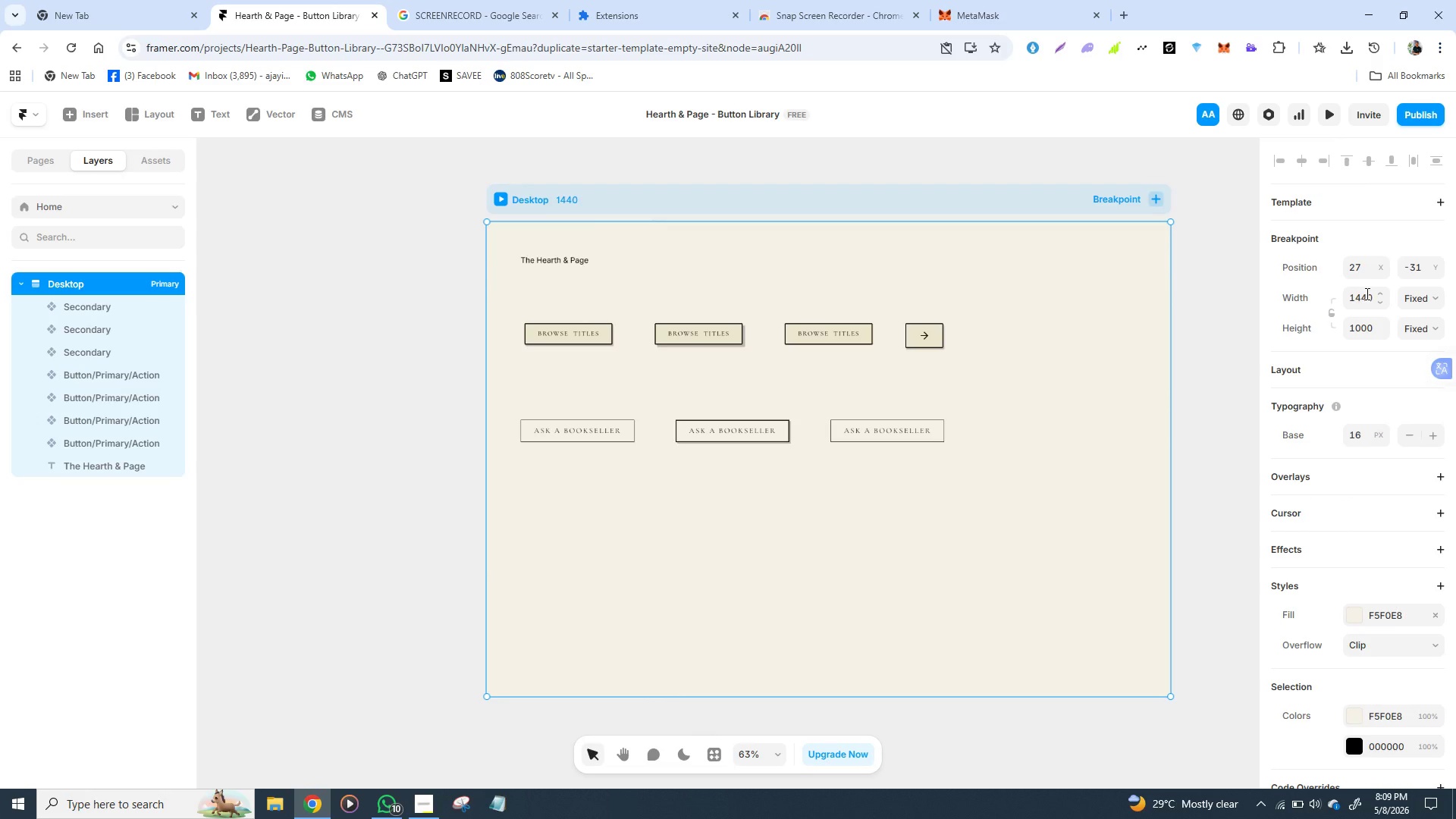 
left_click([1365, 299])
 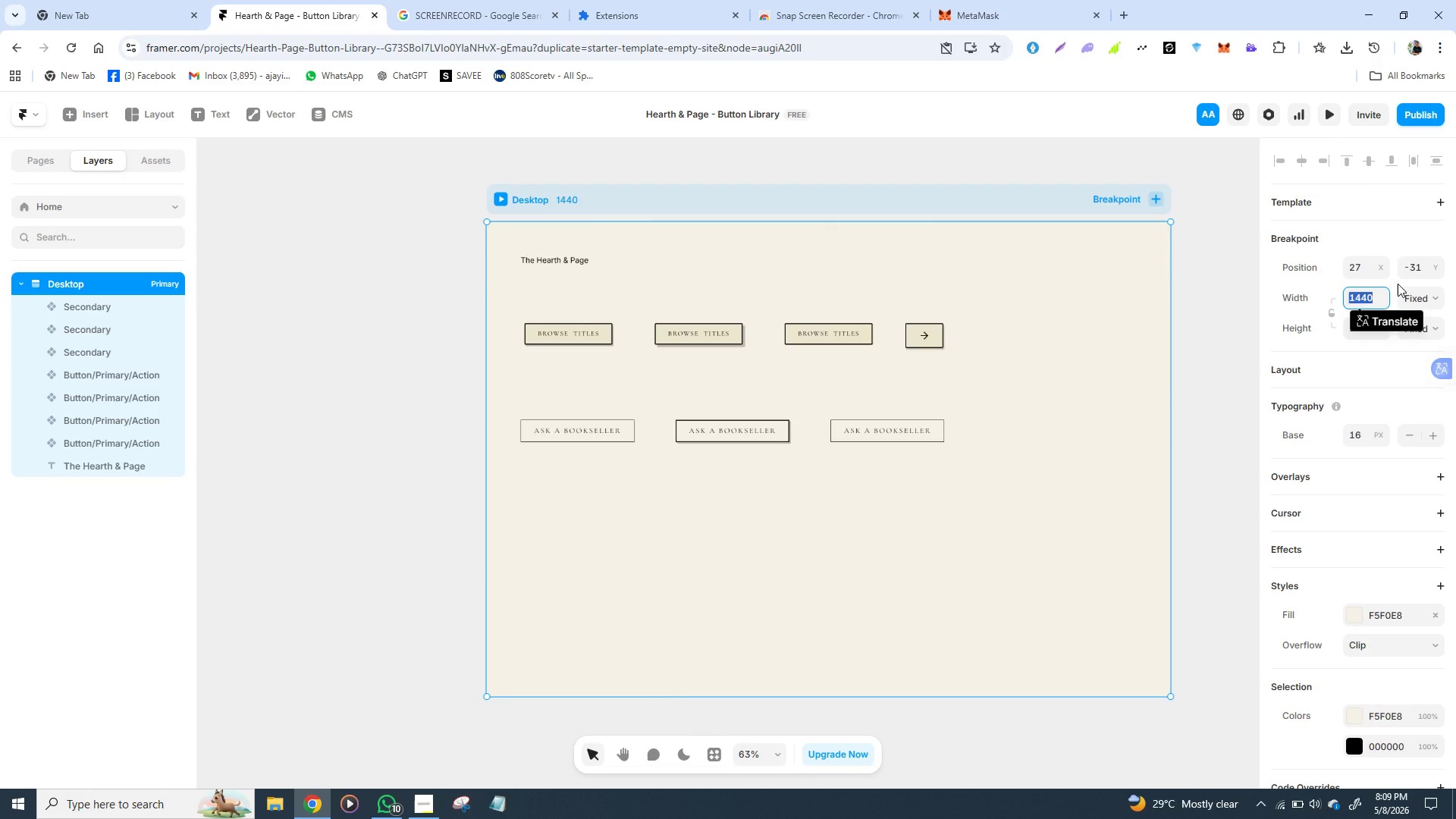 
type(122)
key(Backspace)
type(00)
 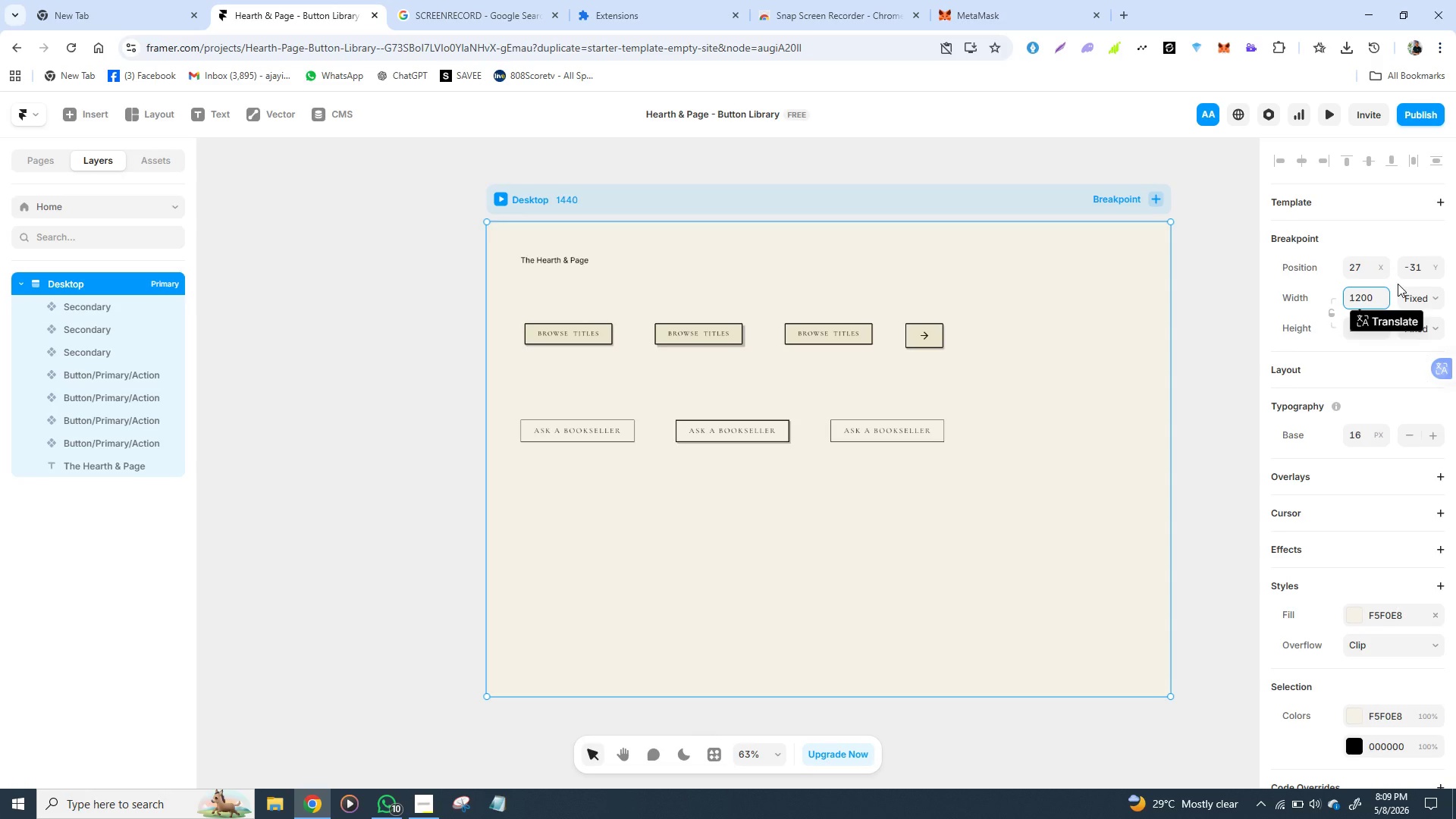 
key(Enter)
 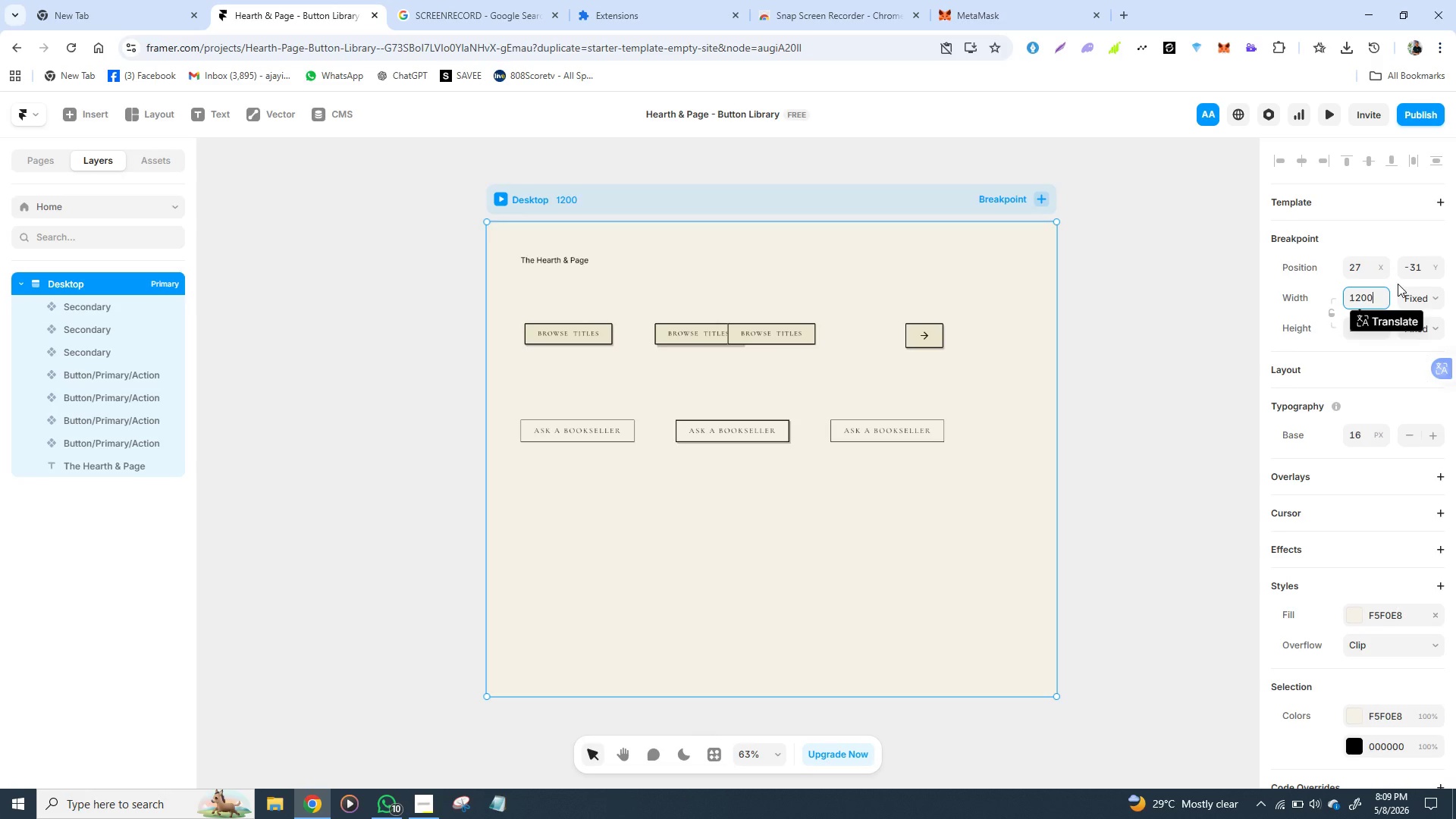 
key(Control+Z)
 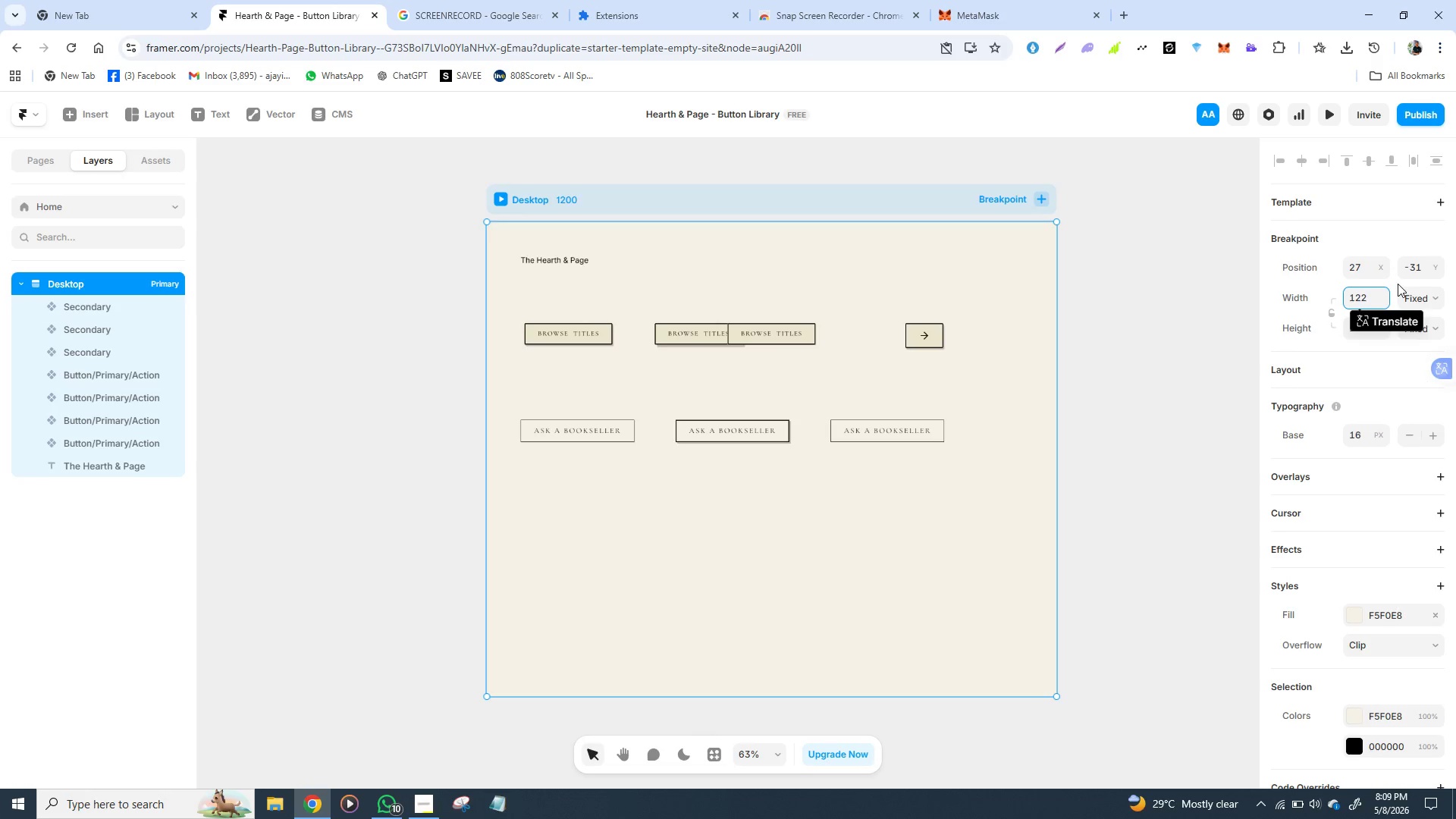 
key(Control+Z)
 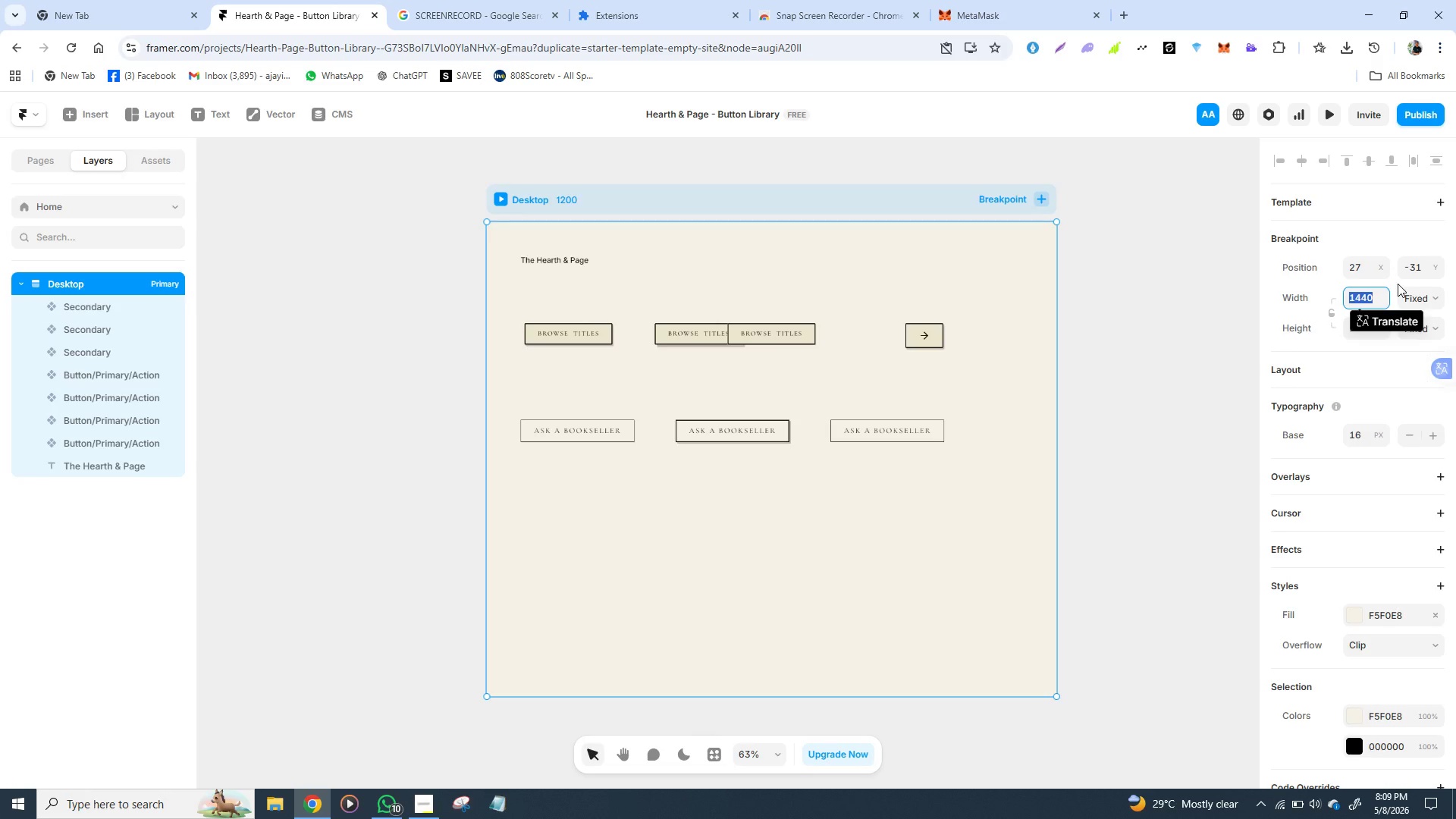 
key(Control+Z)
 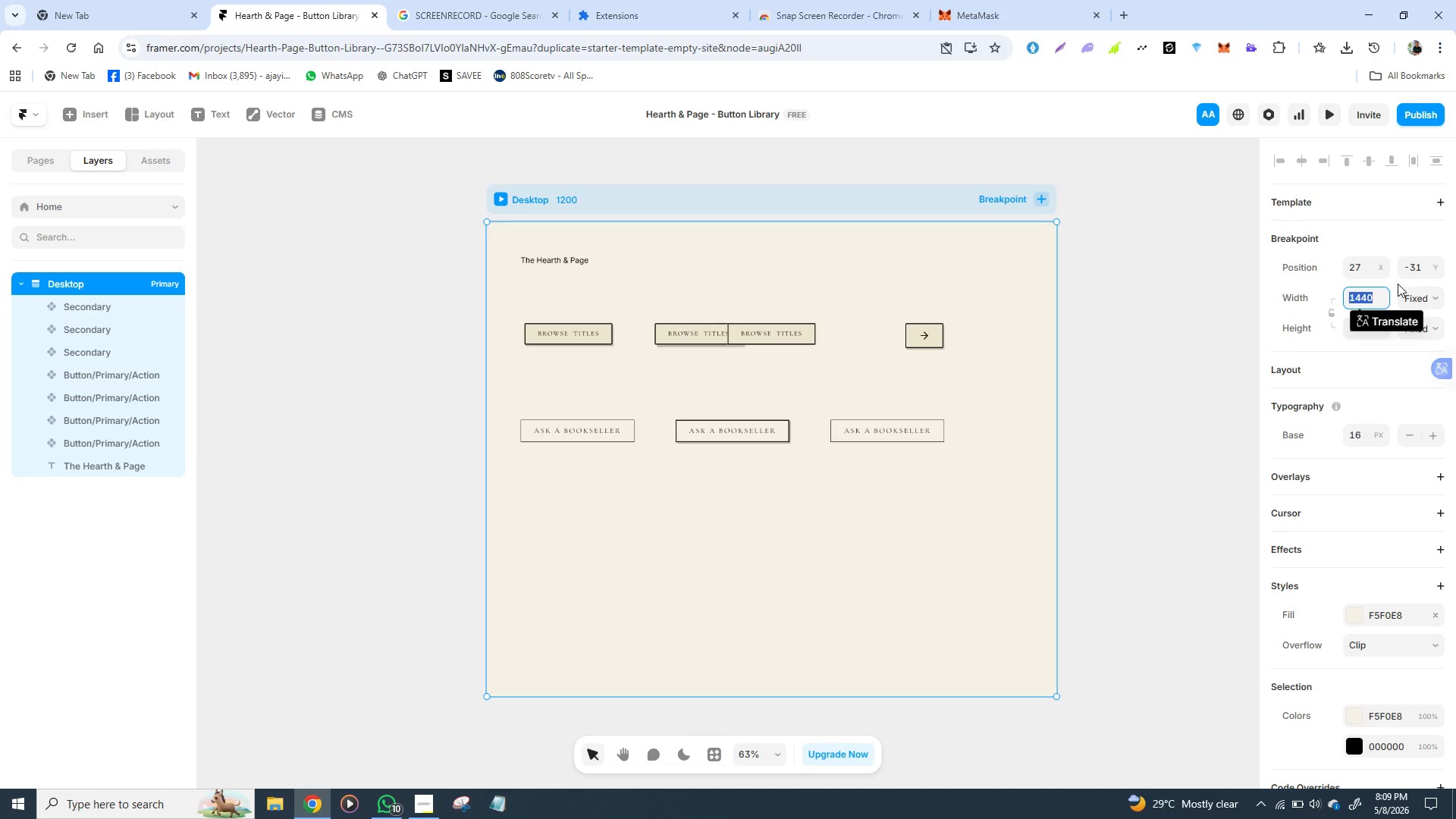 
key(Control+Z)
 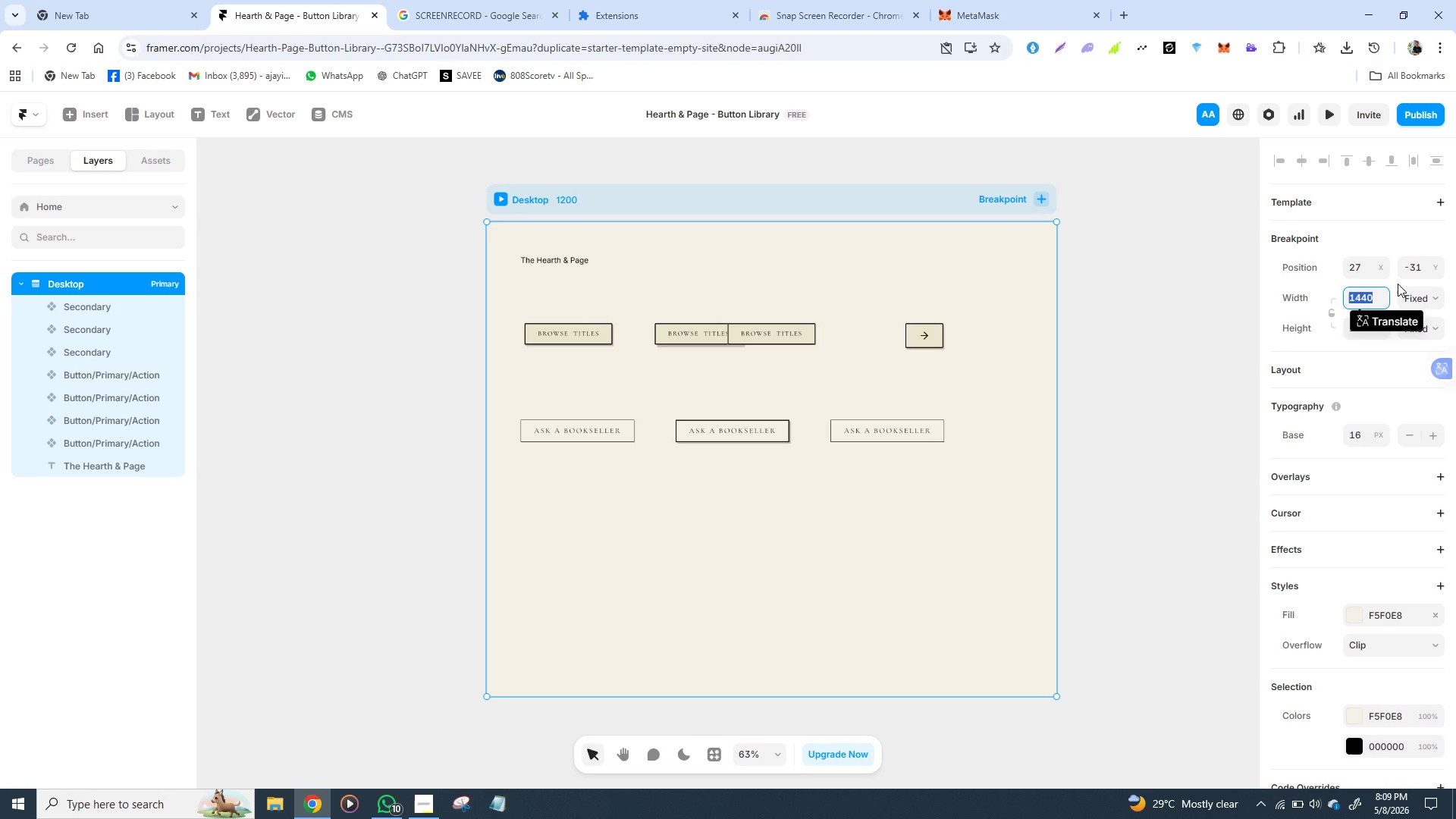 
key(Control+Z)
 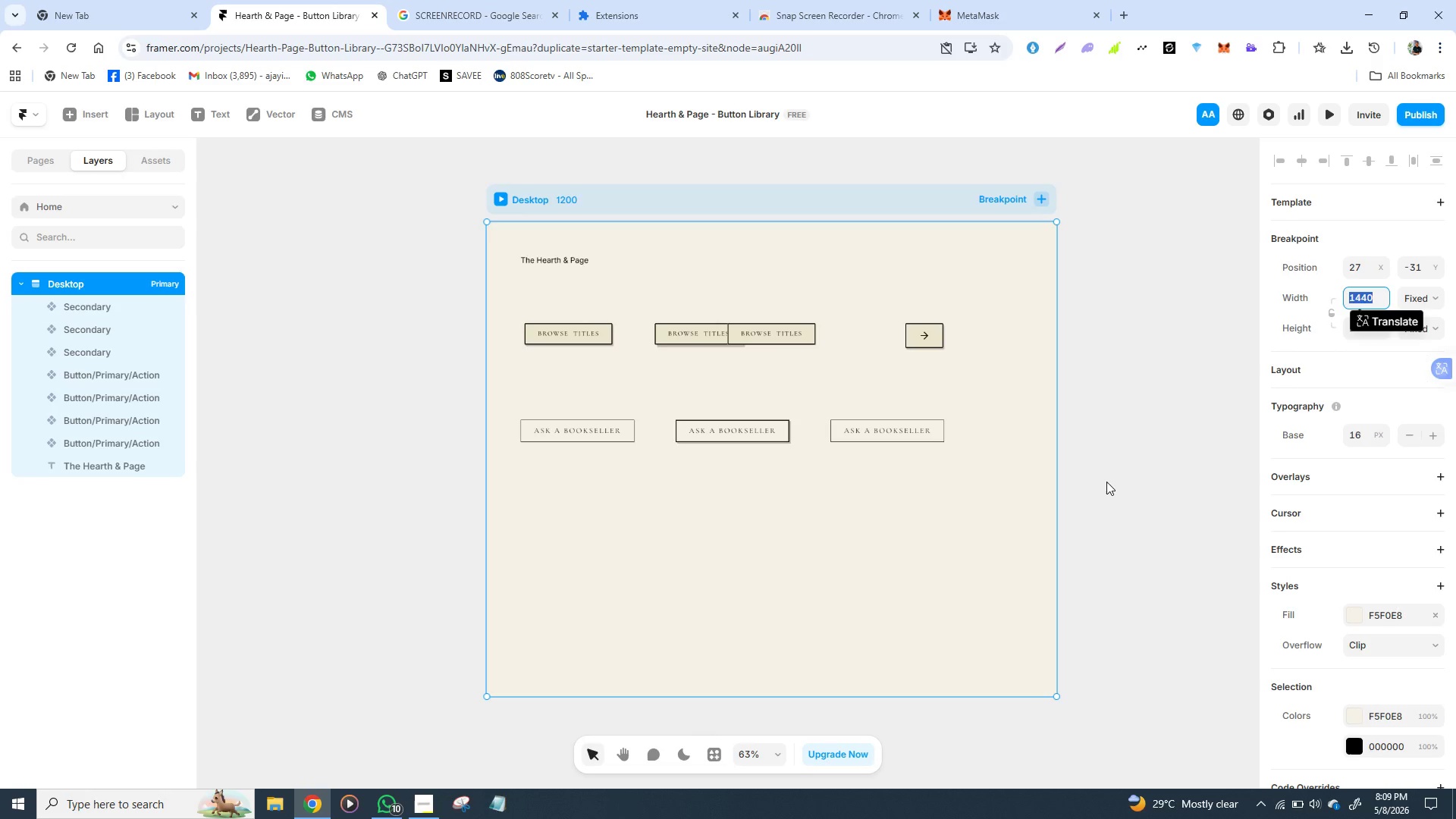 
left_click([1106, 482])
 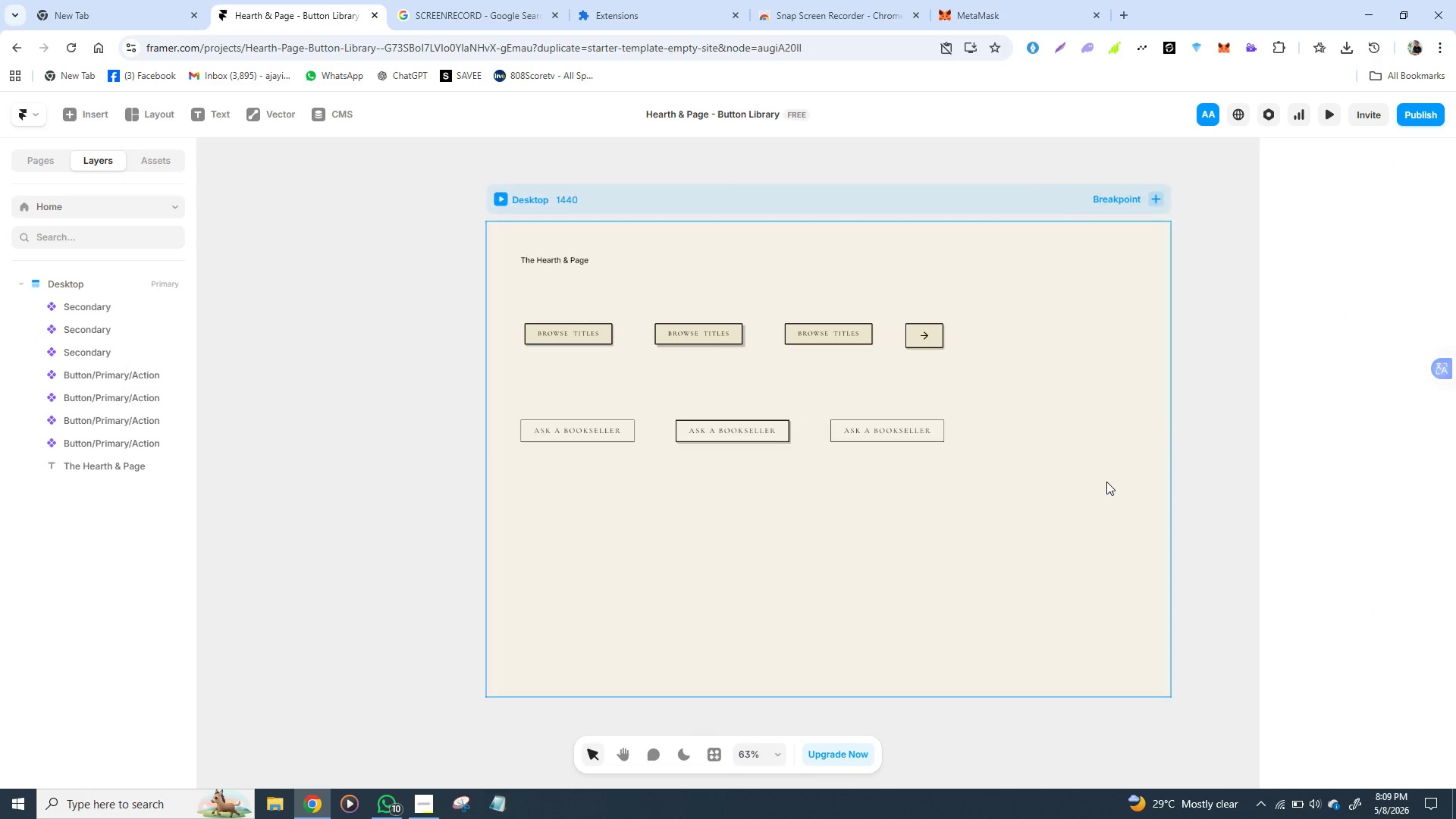 
hold_key(key=ControlLeft, duration=0.45)
 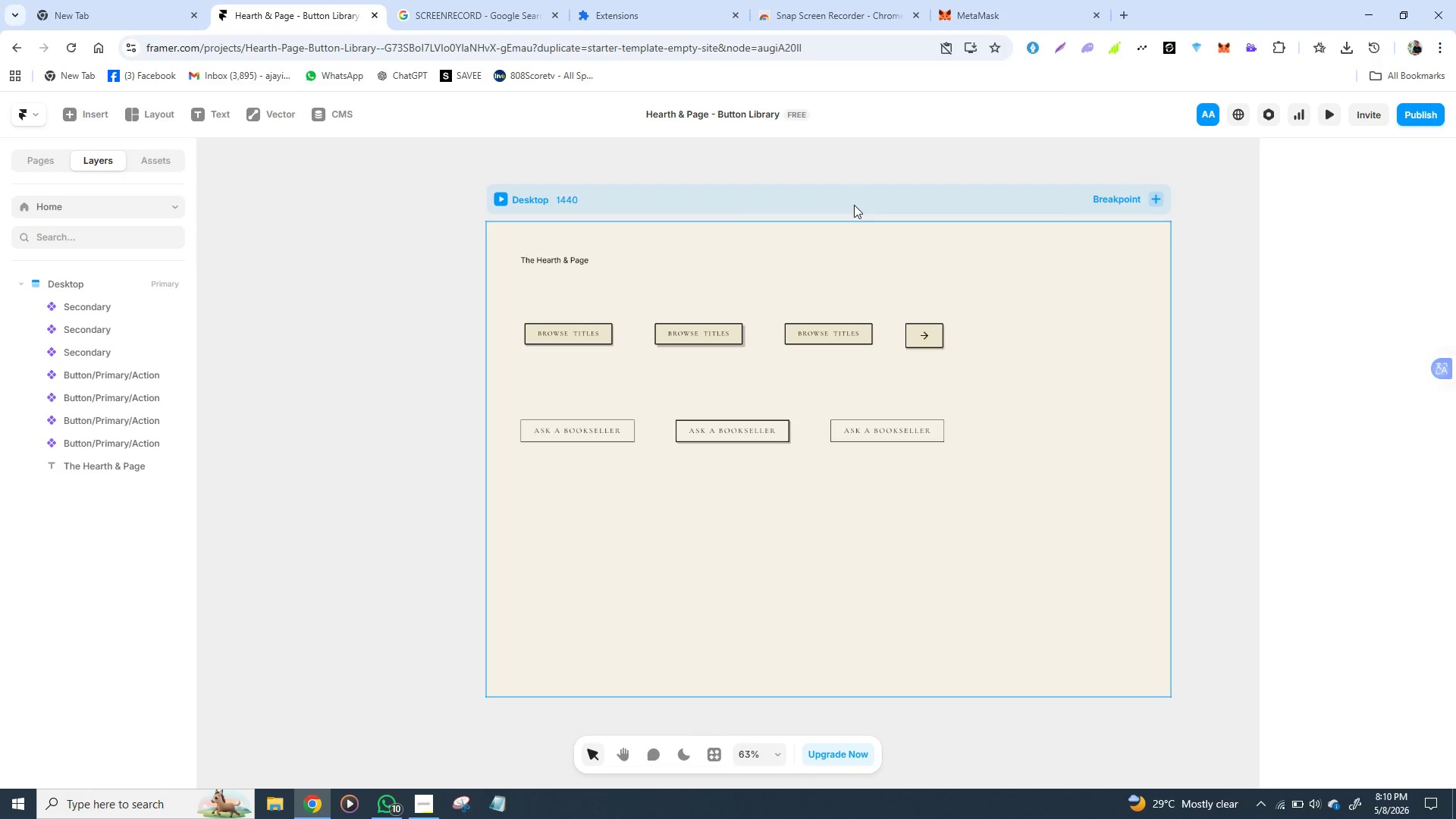 
left_click([854, 205])
 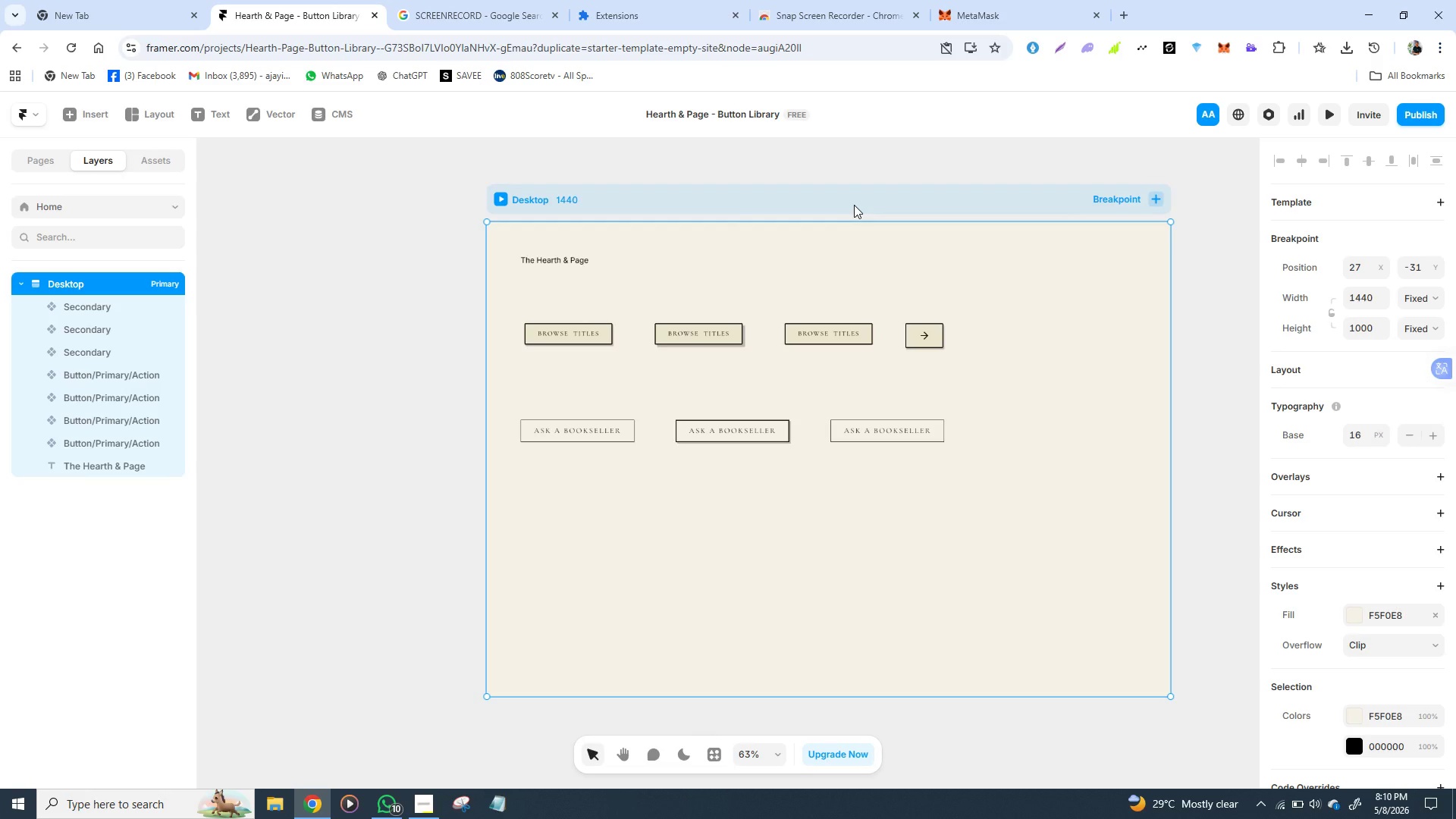 
key(Control+Z)
 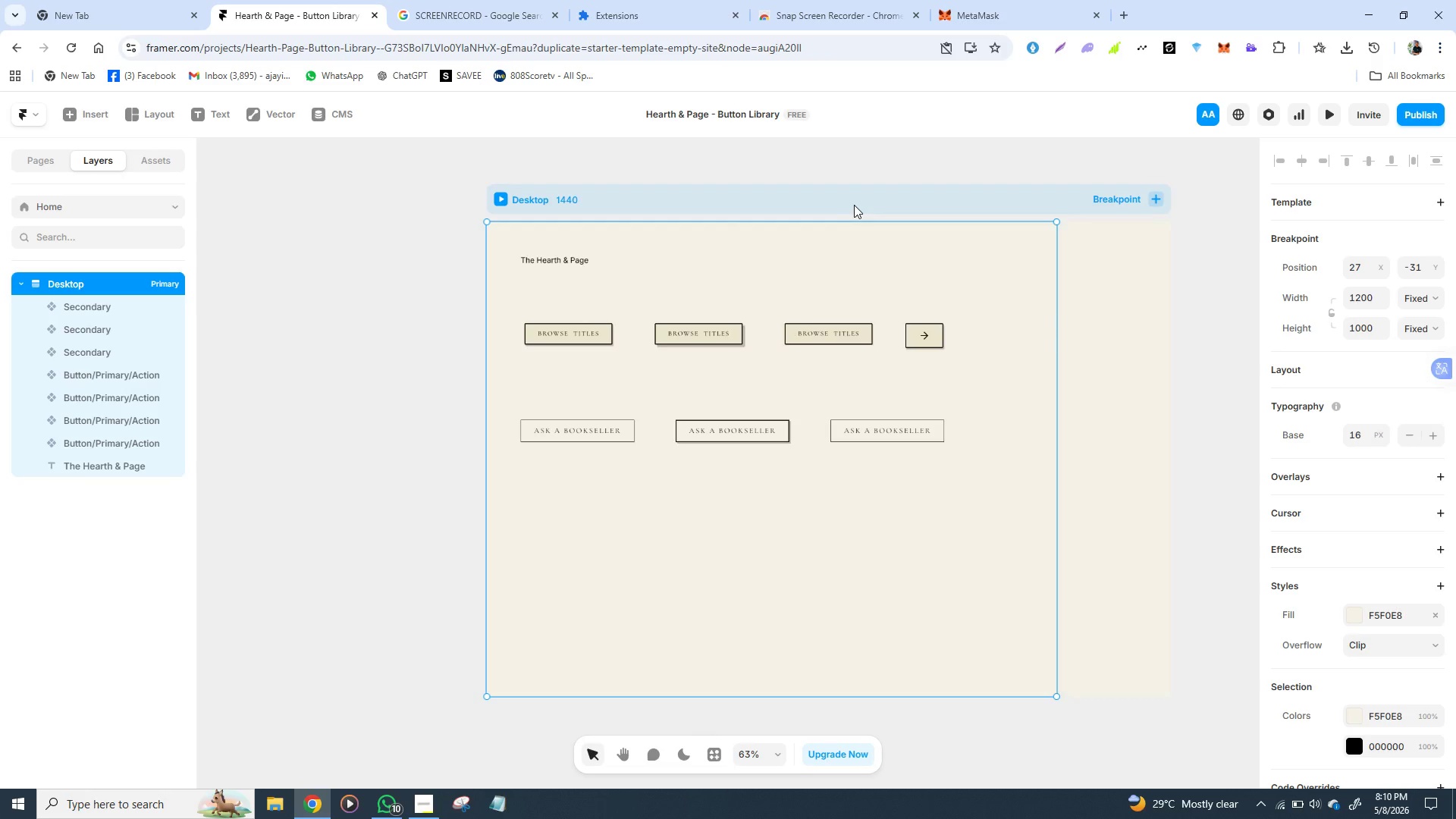 
key(Control+Z)
 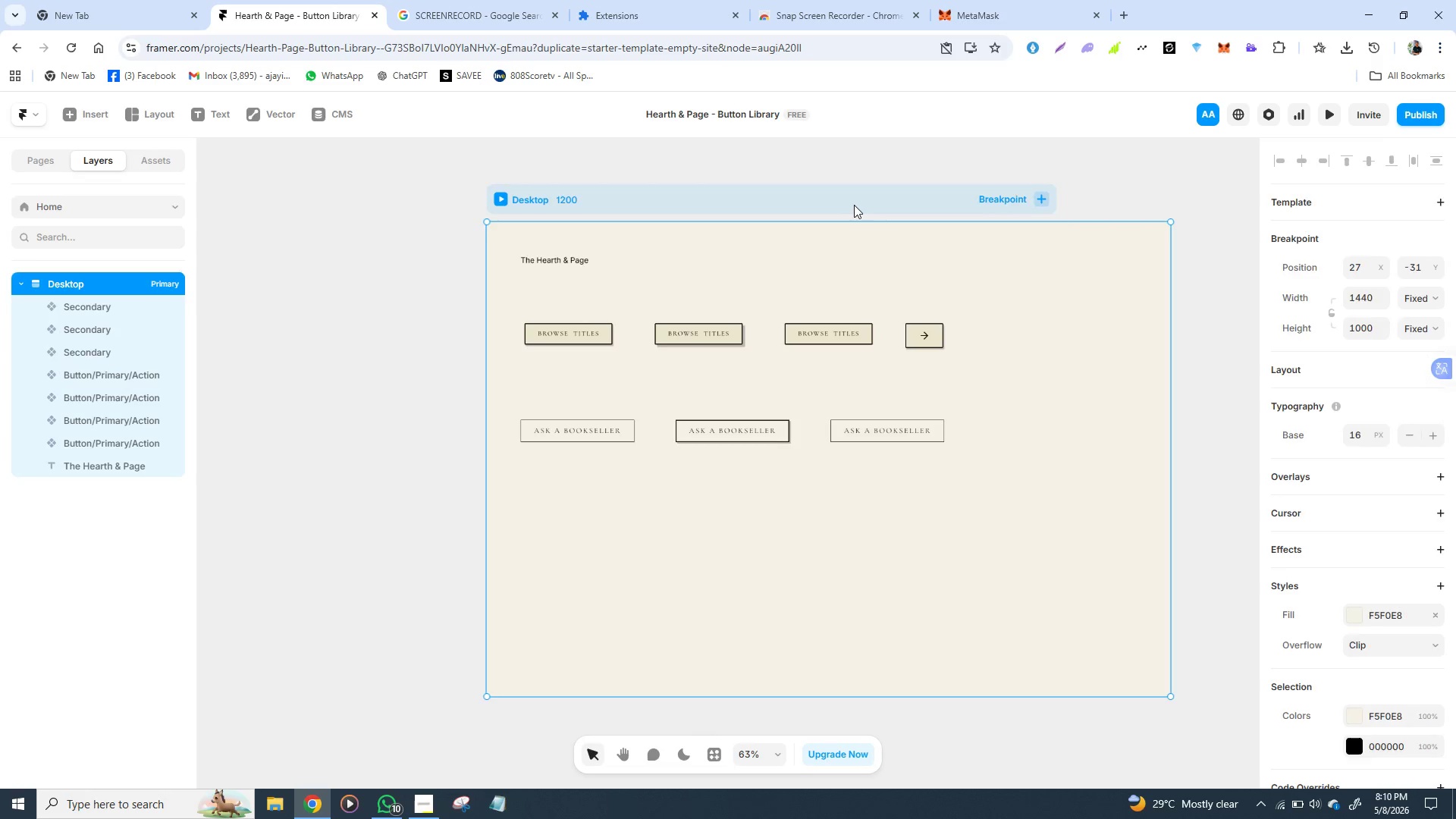 
key(Control+Z)
 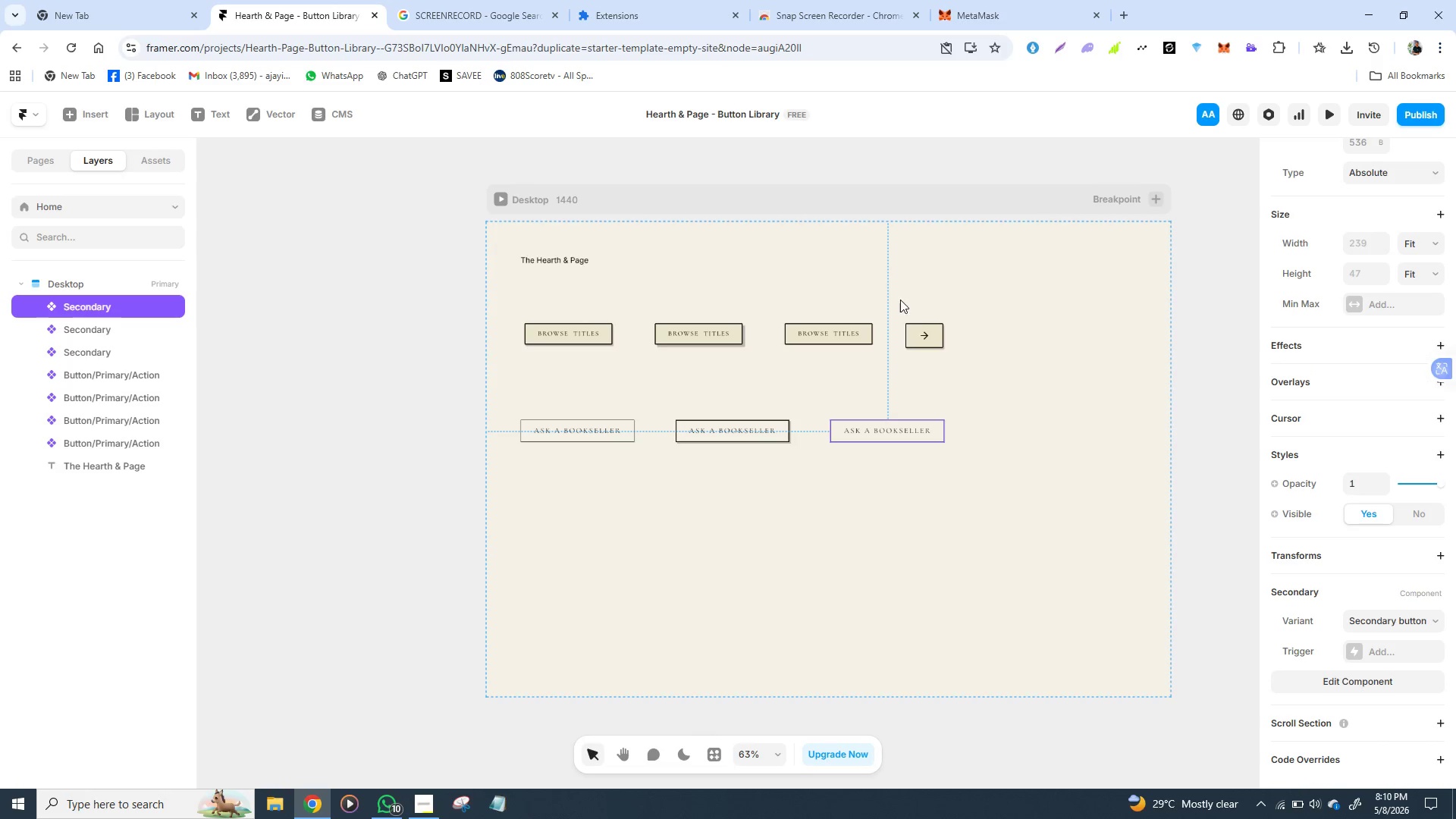 
left_click([1032, 459])